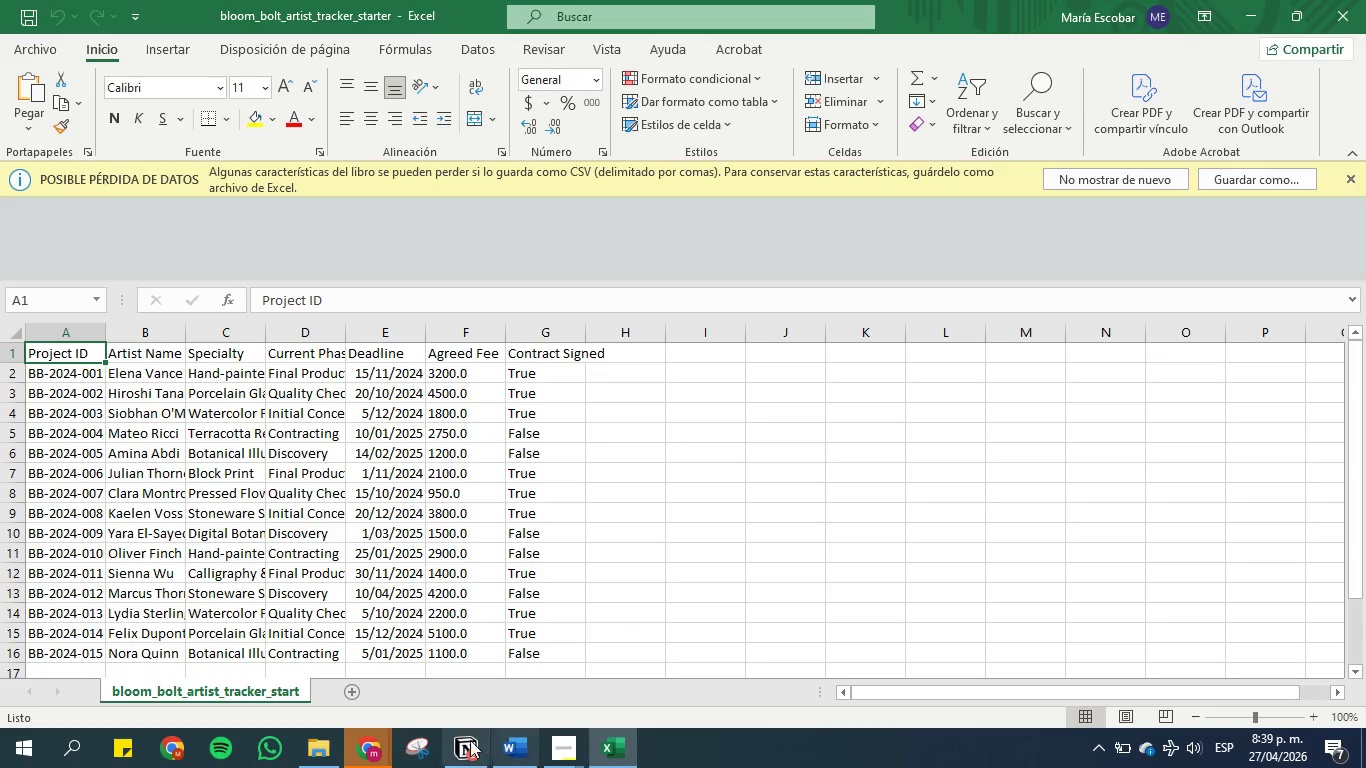 
left_click([468, 740])
 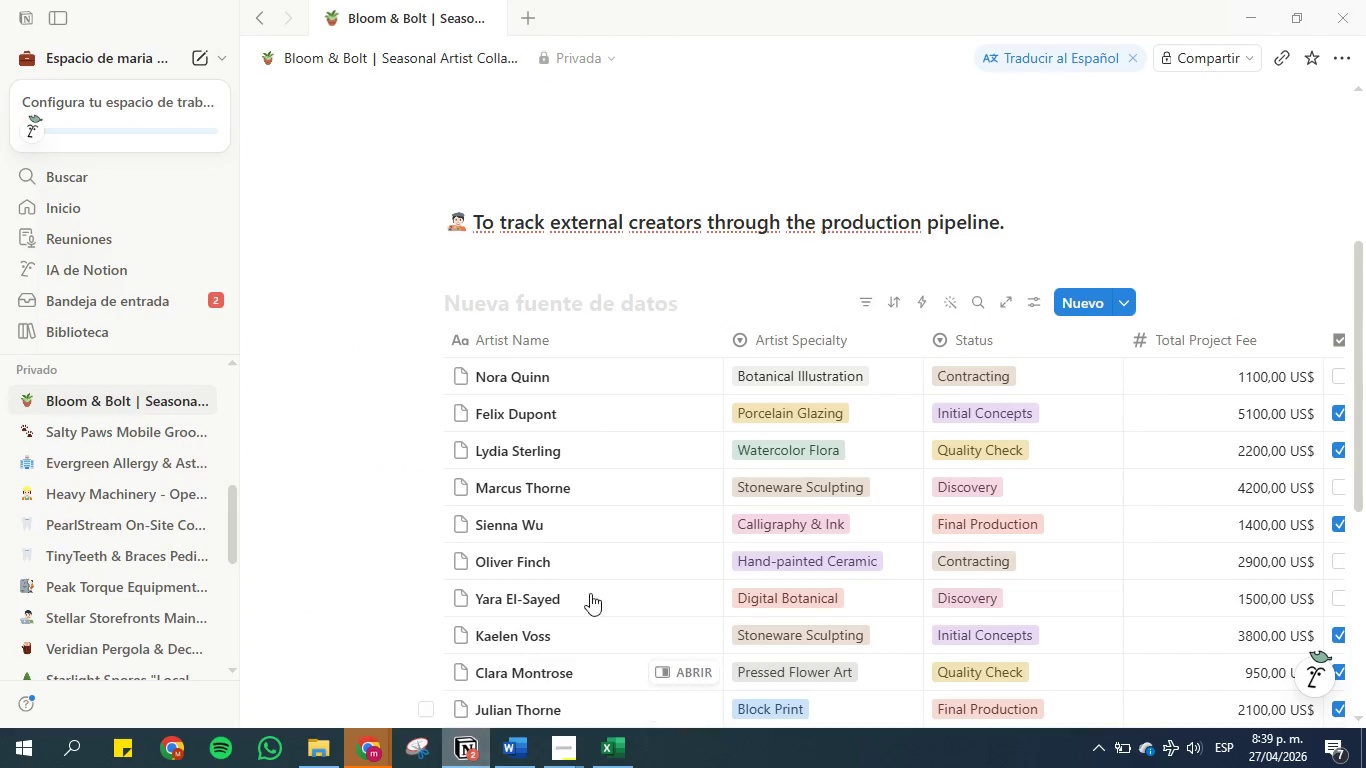 
scroll: coordinate [699, 538], scroll_direction: down, amount: 3.0
 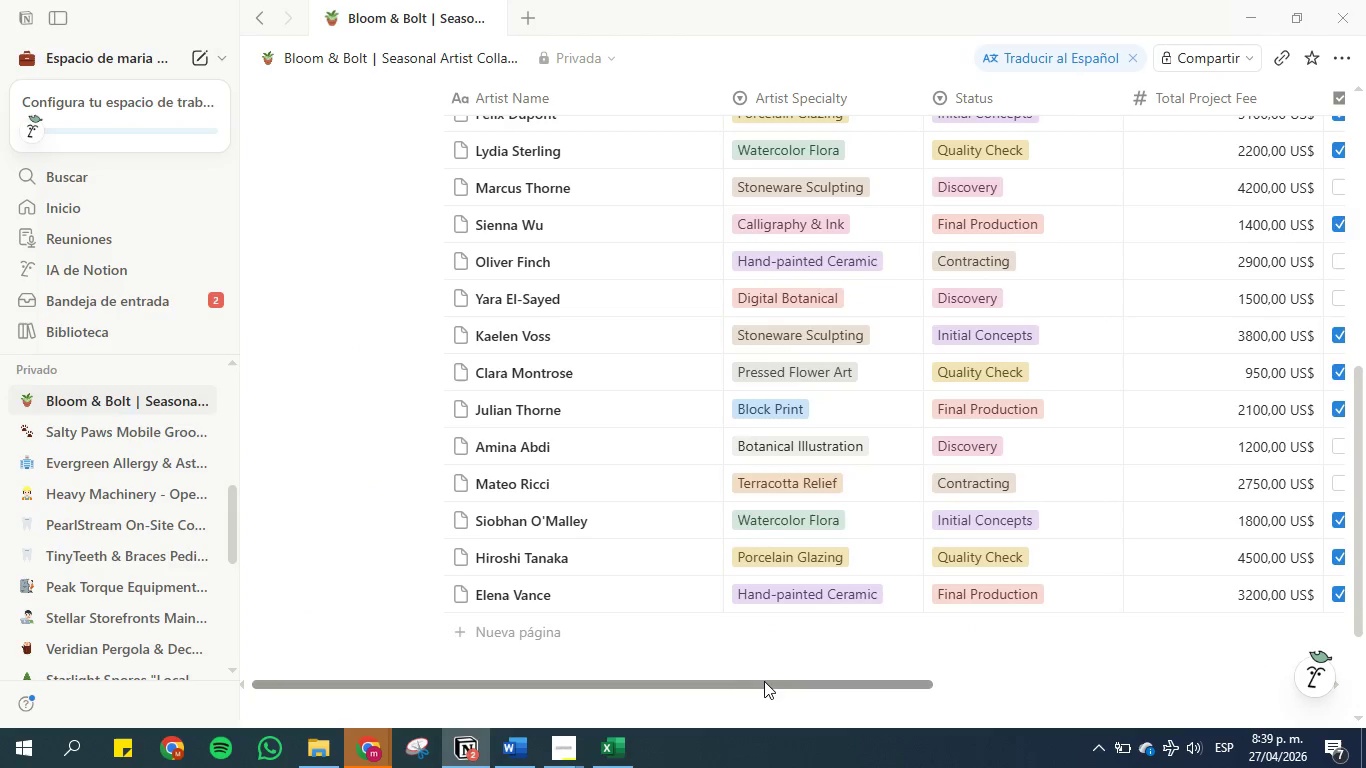 
left_click_drag(start_coordinate=[767, 683], to_coordinate=[1105, 660])
 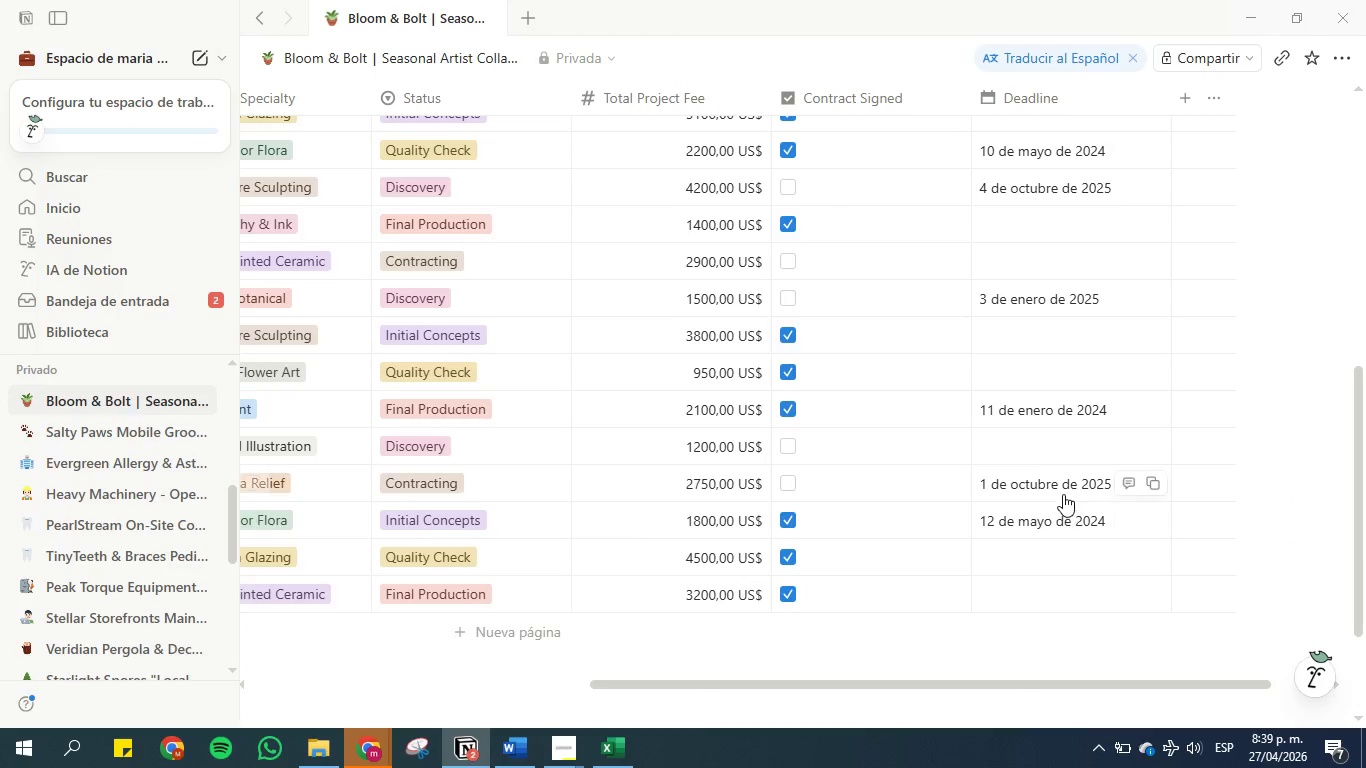 
scroll: coordinate [1061, 474], scroll_direction: up, amount: 4.0
 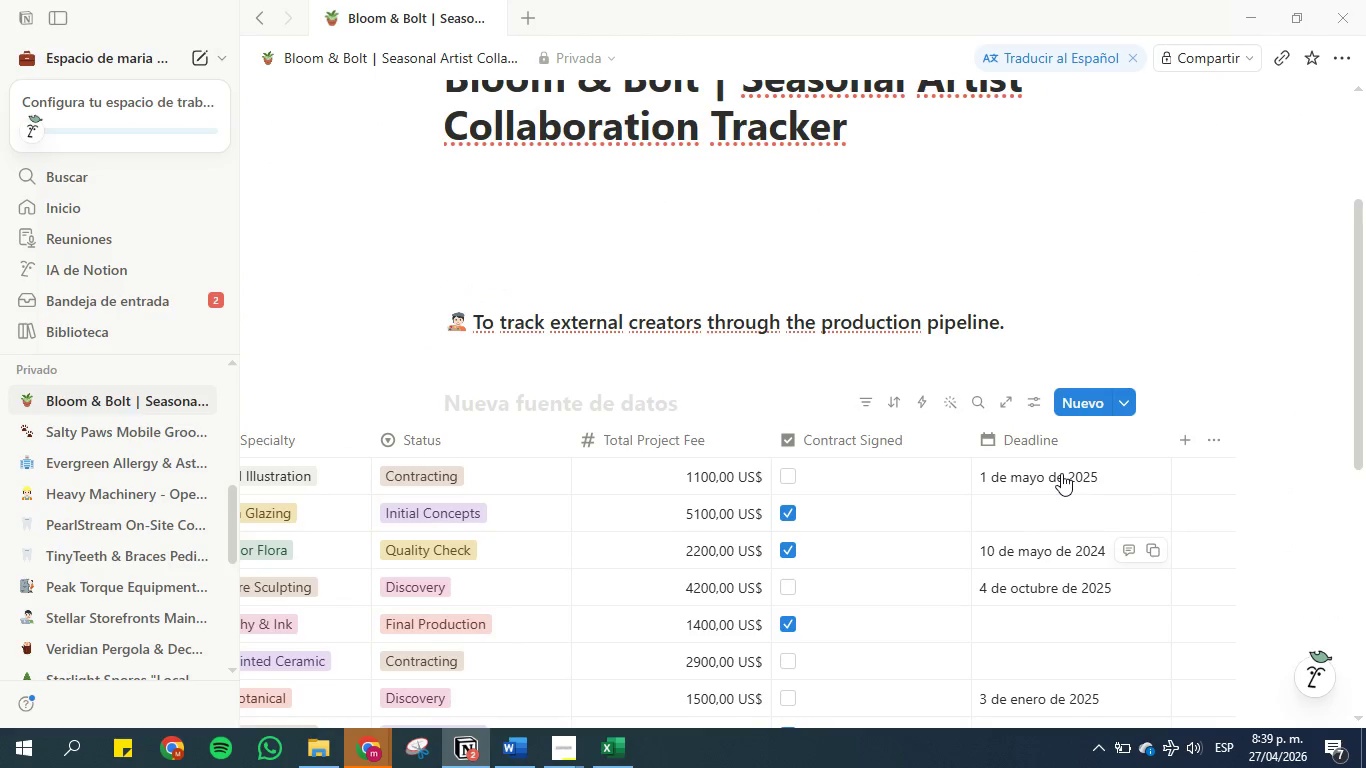 
scroll: coordinate [592, 621], scroll_direction: down, amount: 2.0
 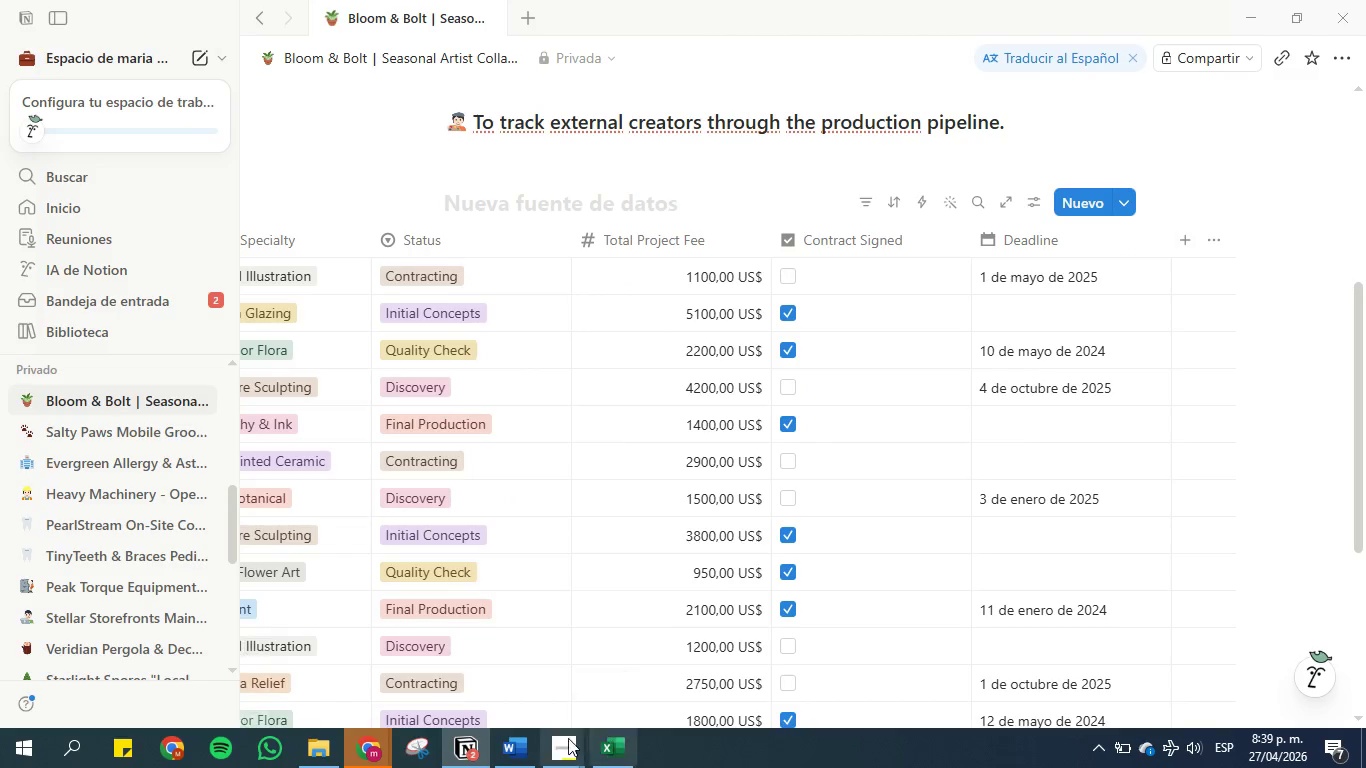 
left_click([517, 741])
 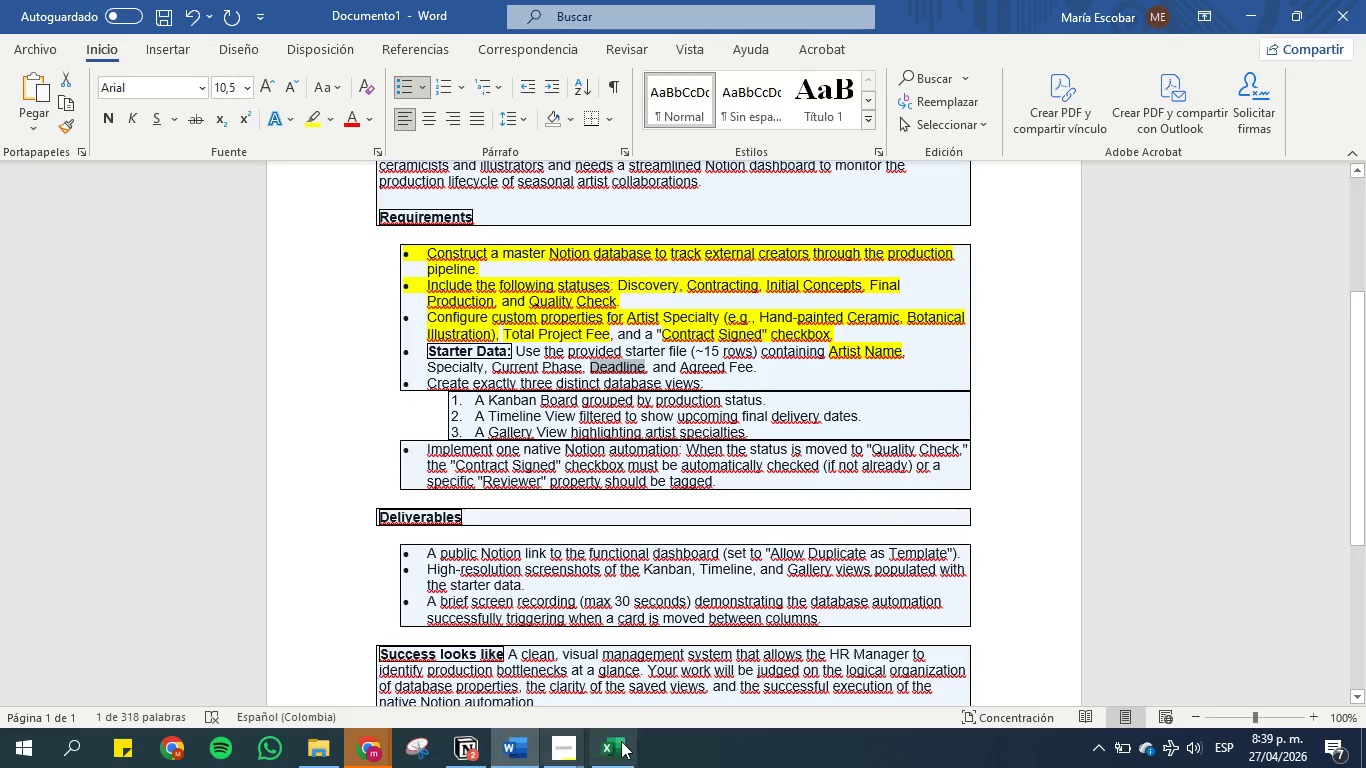 
left_click([629, 742])
 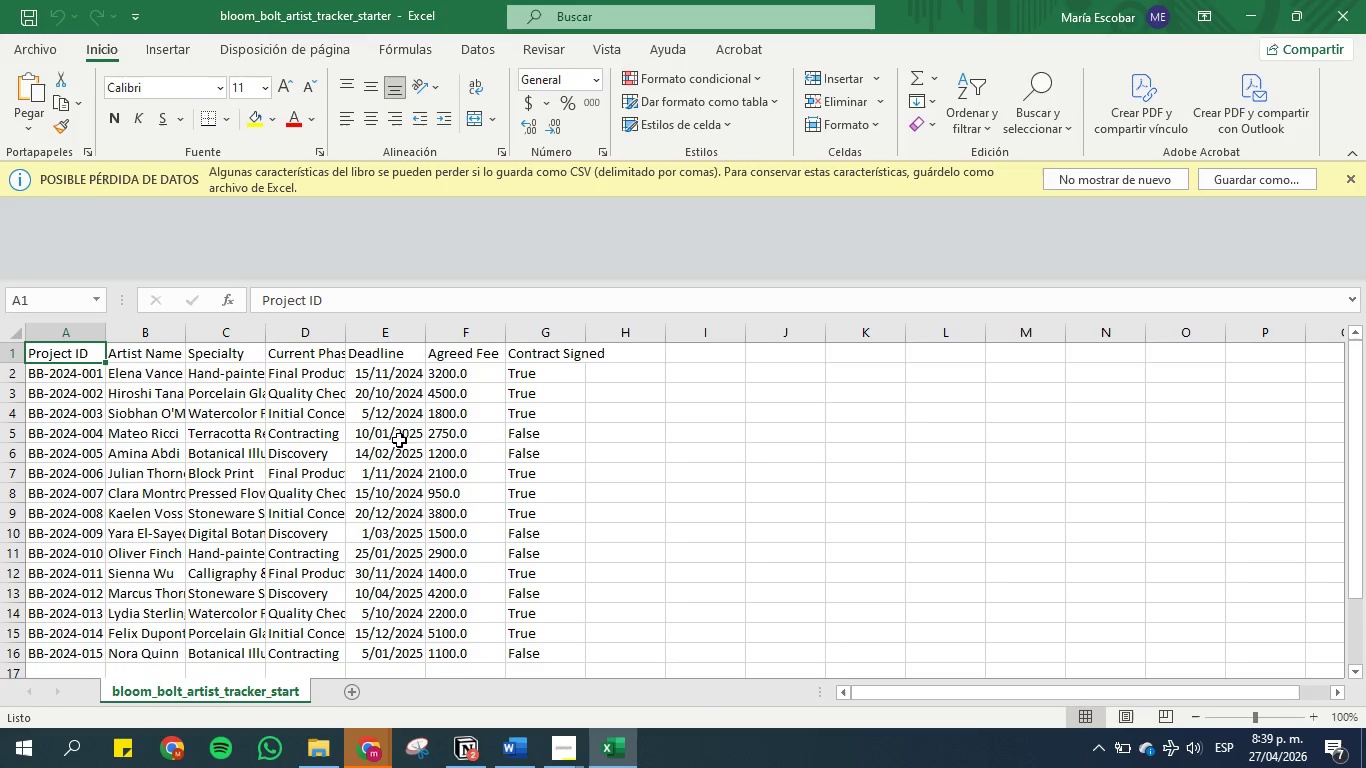 
scroll: coordinate [399, 439], scroll_direction: down, amount: 1.0
 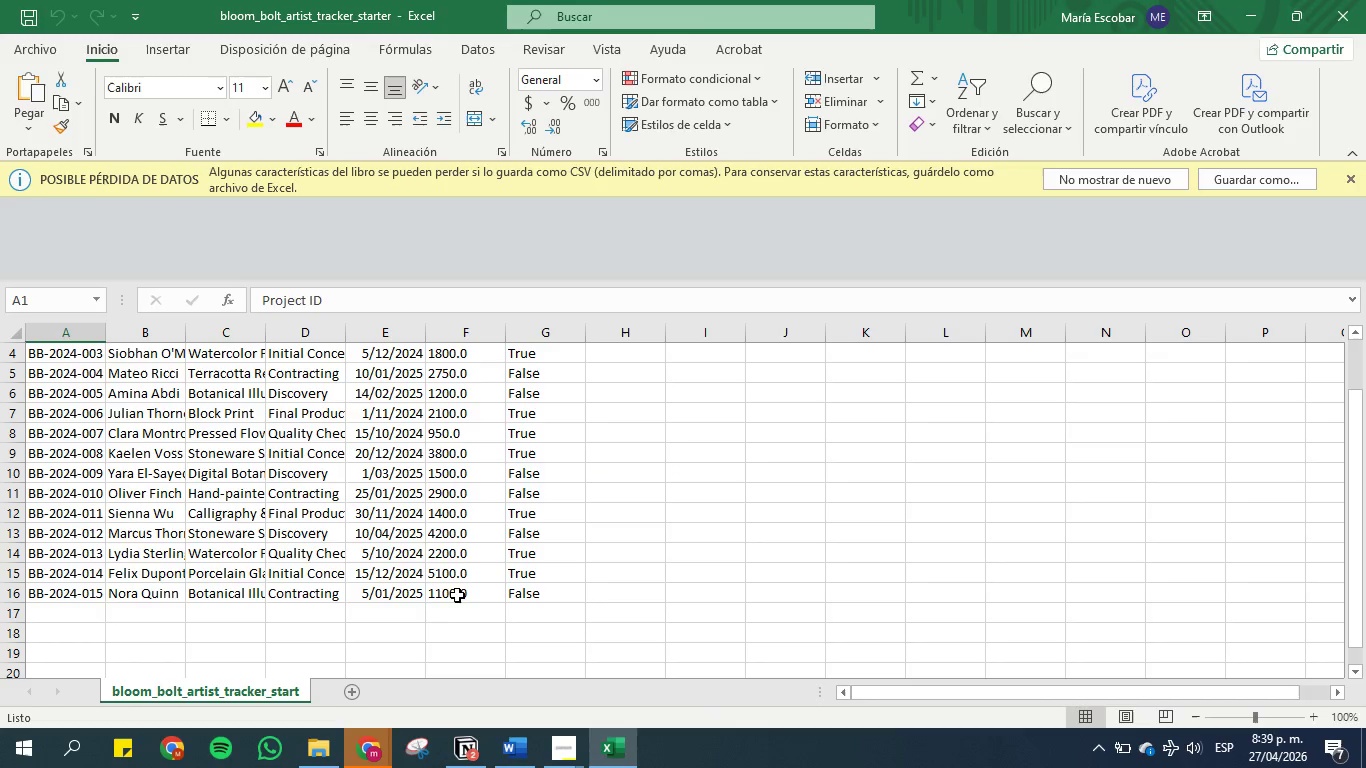 
scroll: coordinate [454, 590], scroll_direction: up, amount: 3.0
 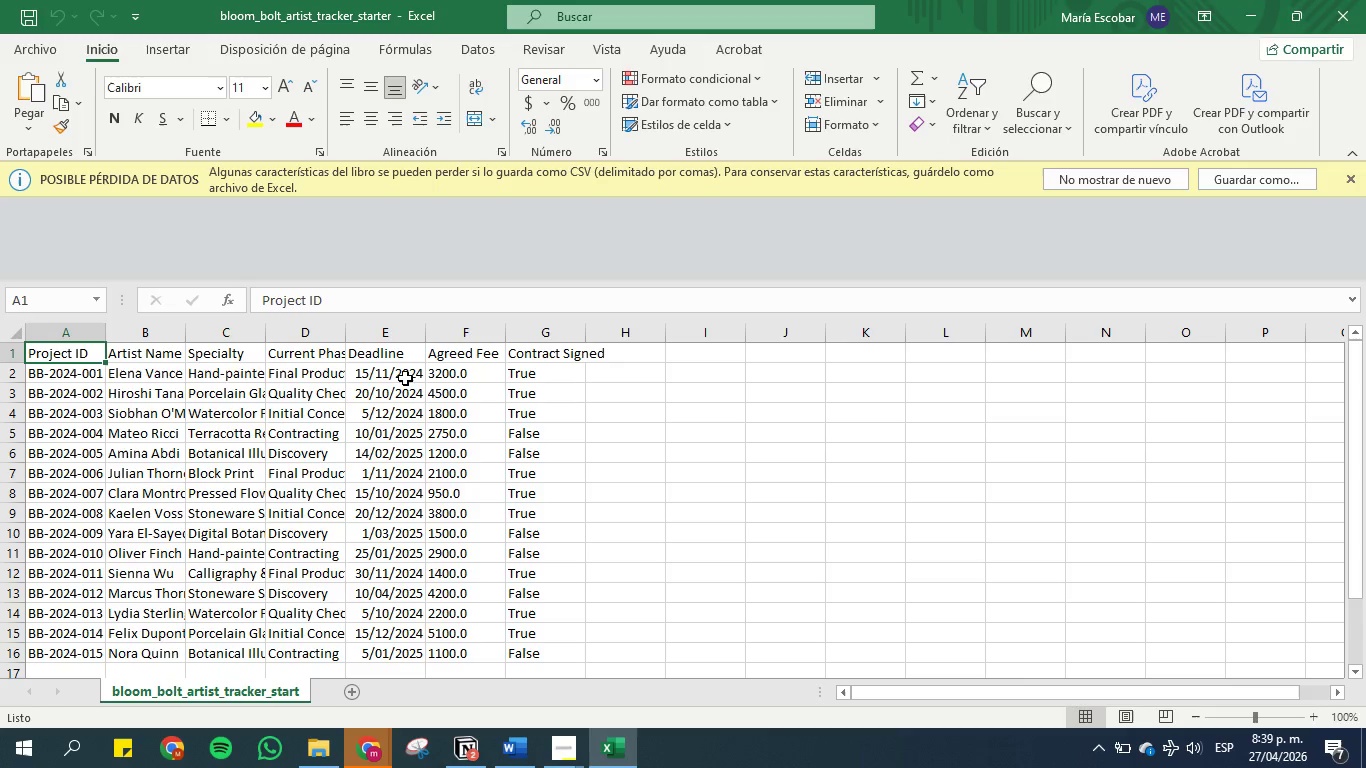 
scroll: coordinate [403, 380], scroll_direction: down, amount: 1.0
 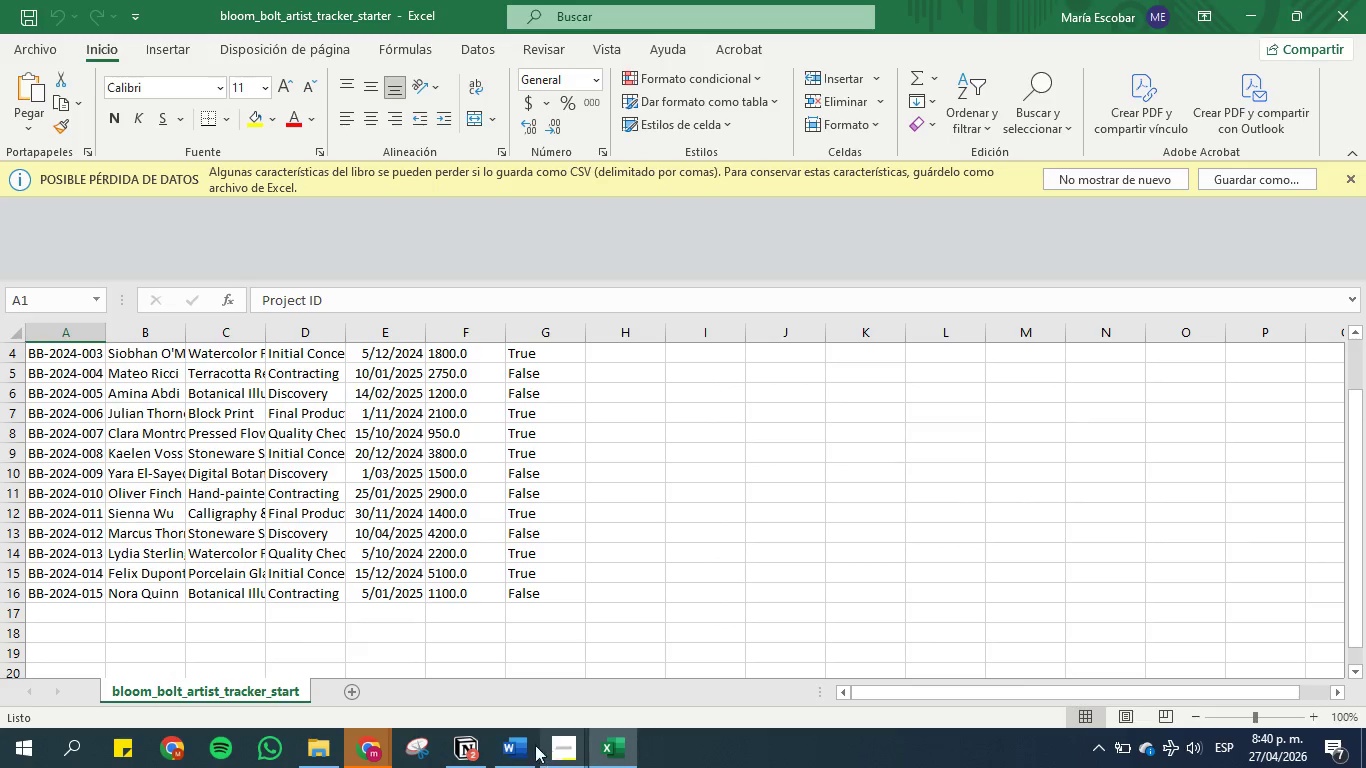 
left_click([462, 749])
 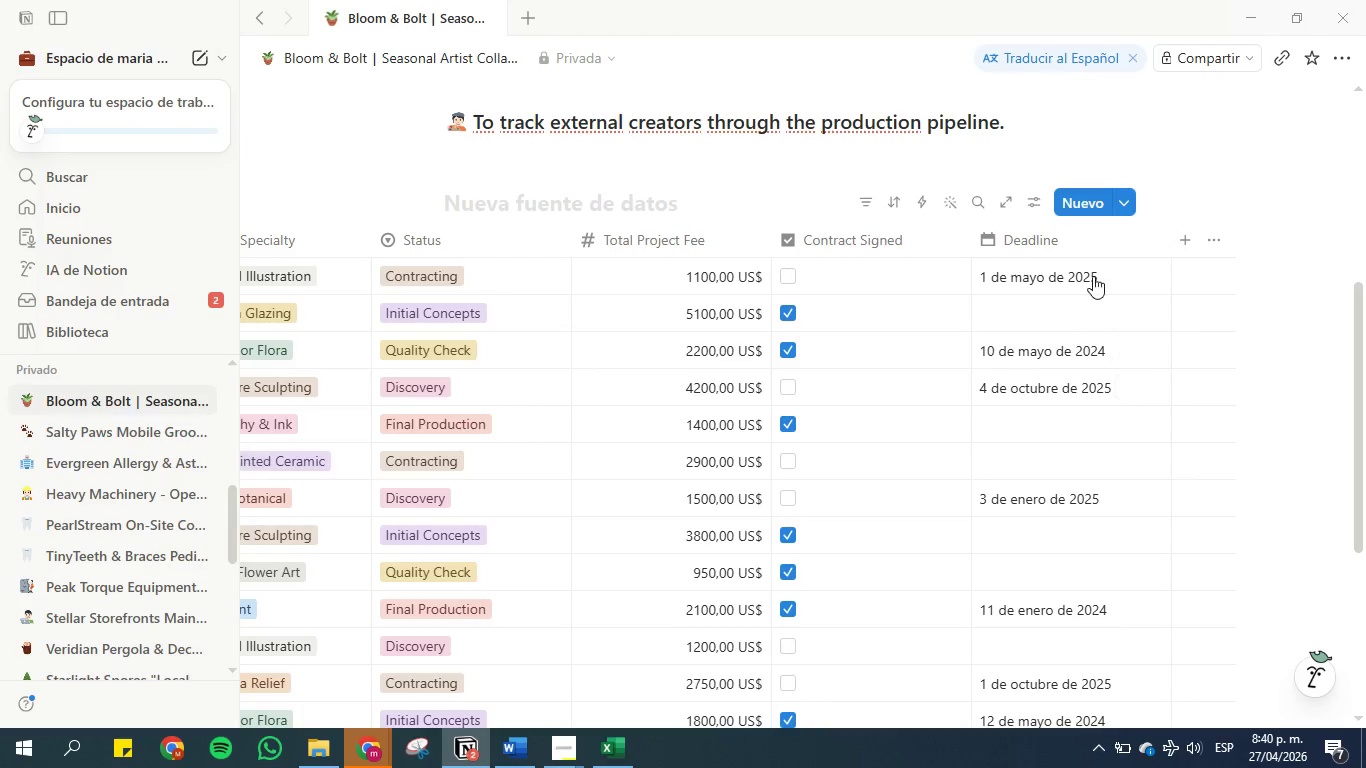 
mouse_move([1041, 324])
 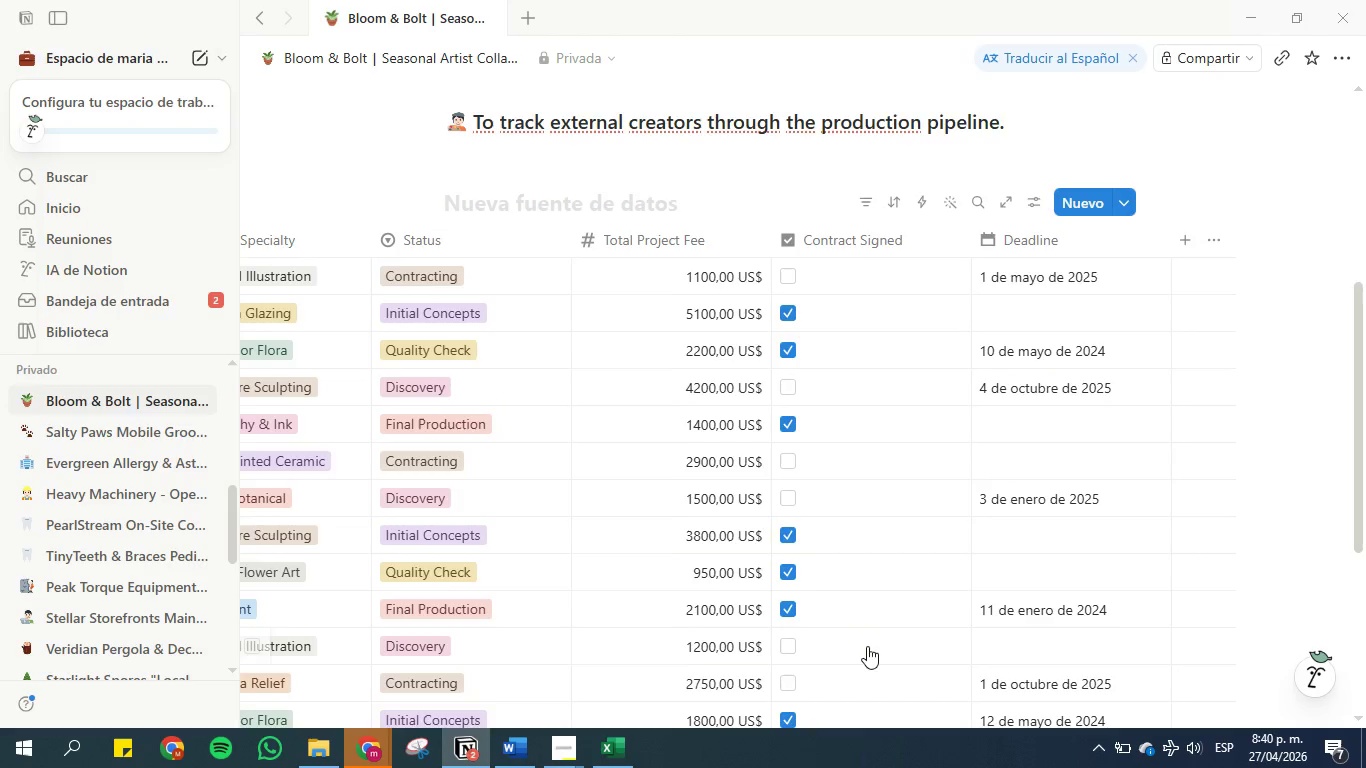 
scroll: coordinate [880, 651], scroll_direction: down, amount: 3.0
 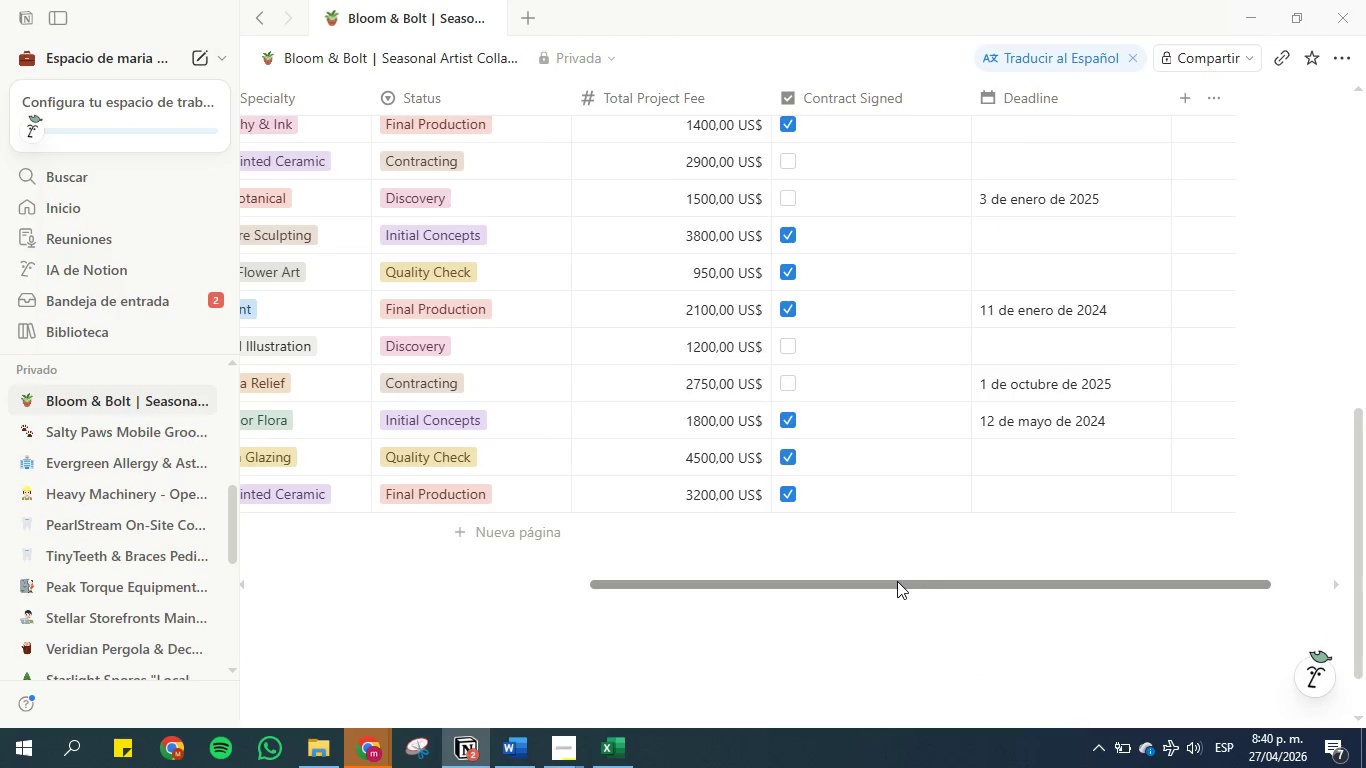 
left_click_drag(start_coordinate=[897, 581], to_coordinate=[604, 580])
 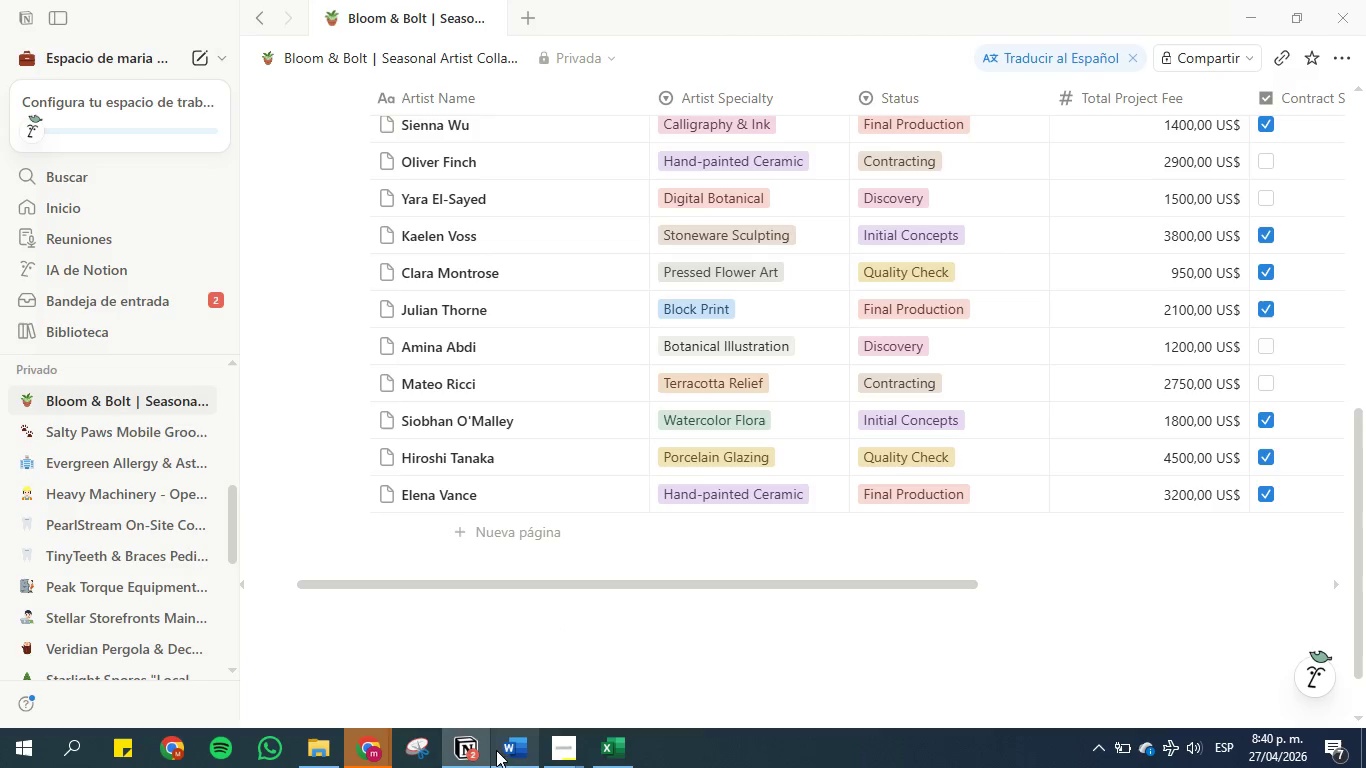 
left_click([609, 750])
 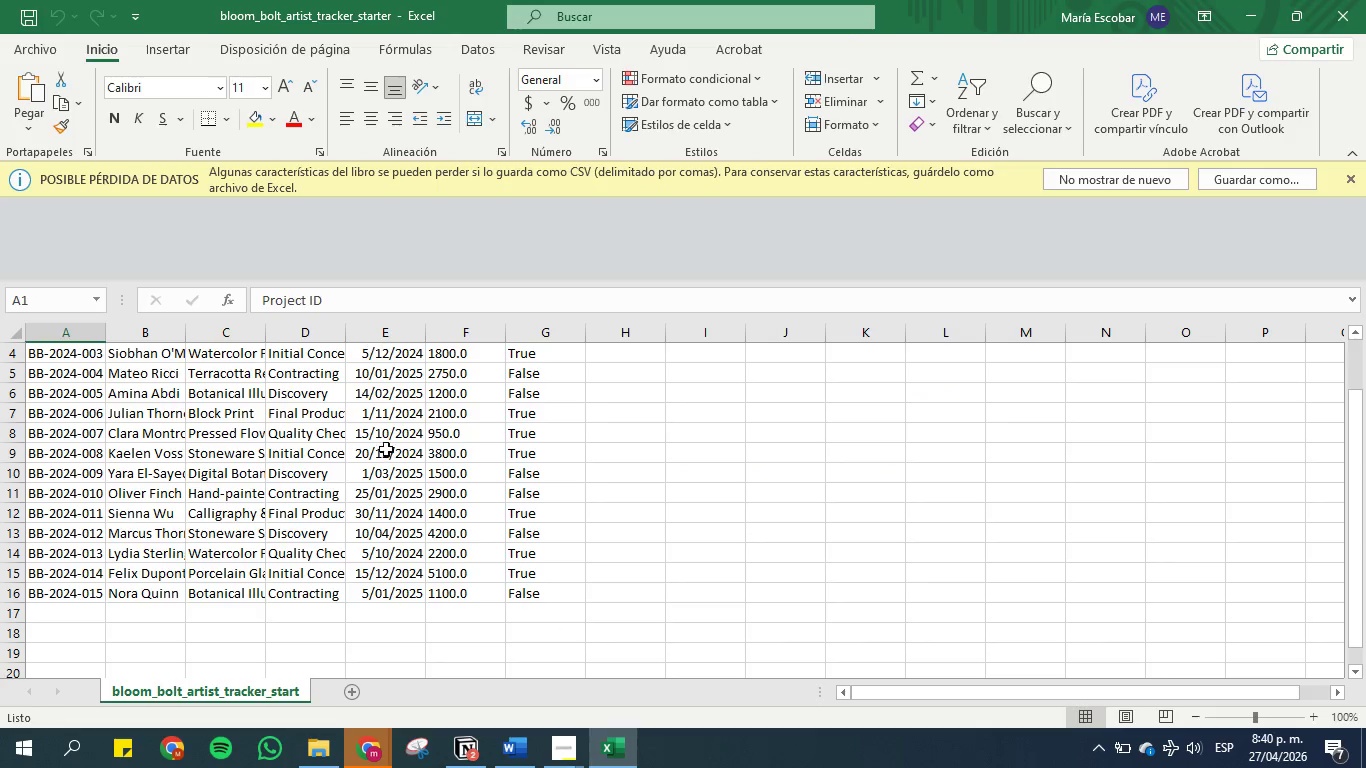 
scroll: coordinate [417, 509], scroll_direction: down, amount: 1.0
 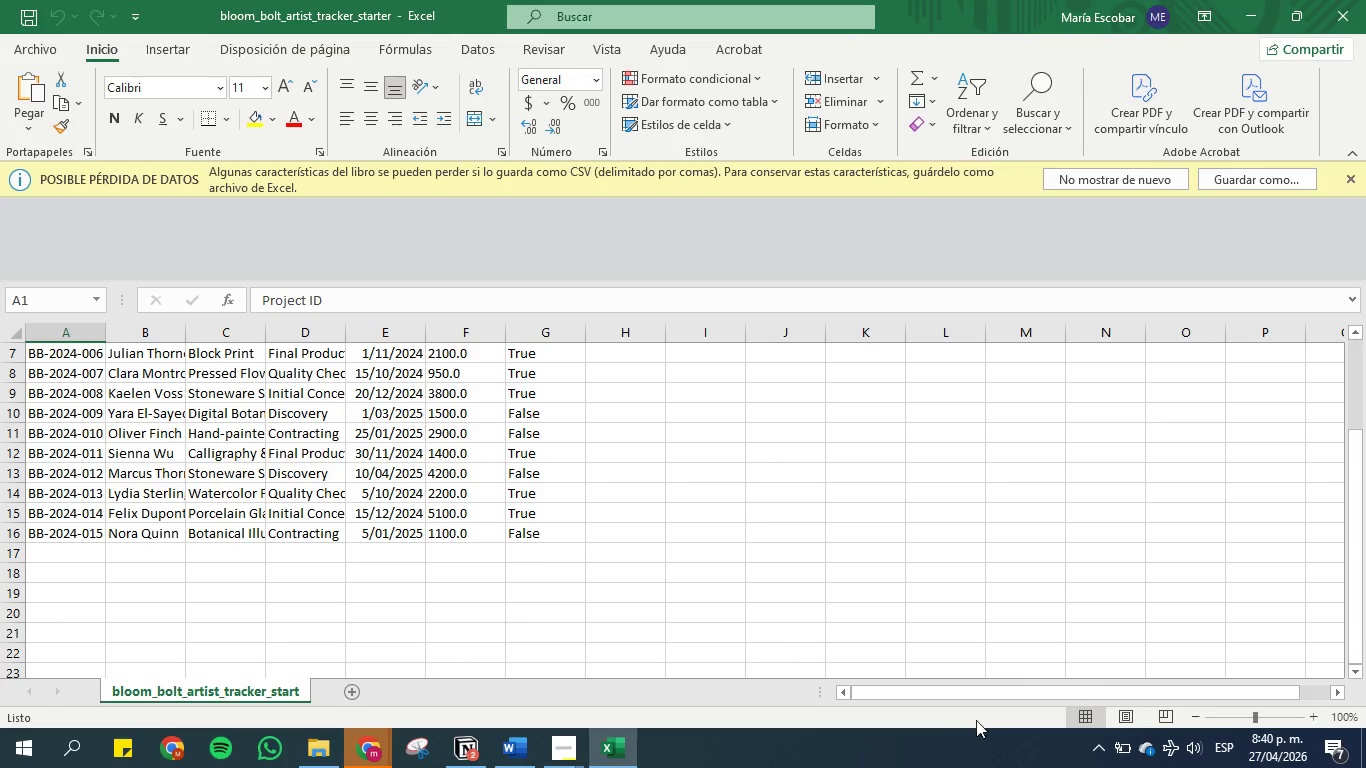 
scroll: coordinate [371, 495], scroll_direction: up, amount: 3.0
 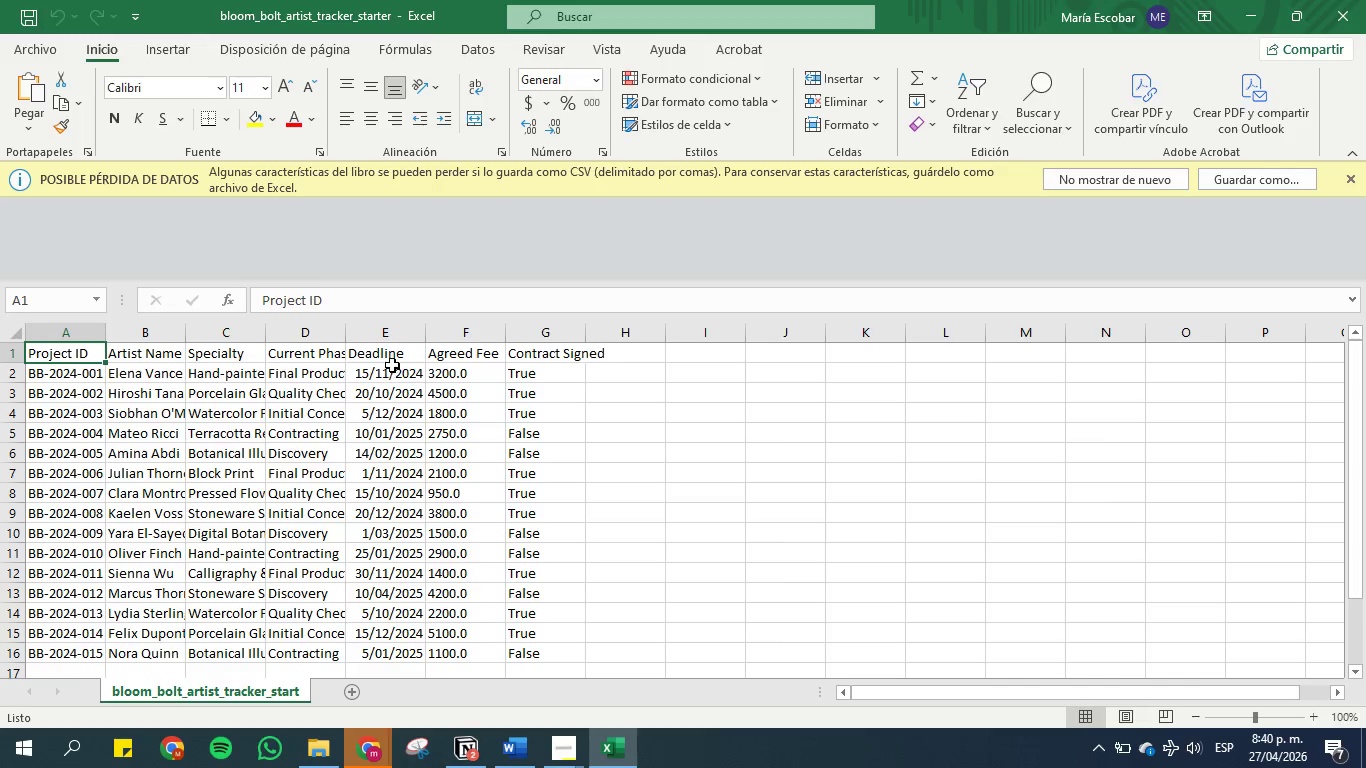 
wait(8.29)
 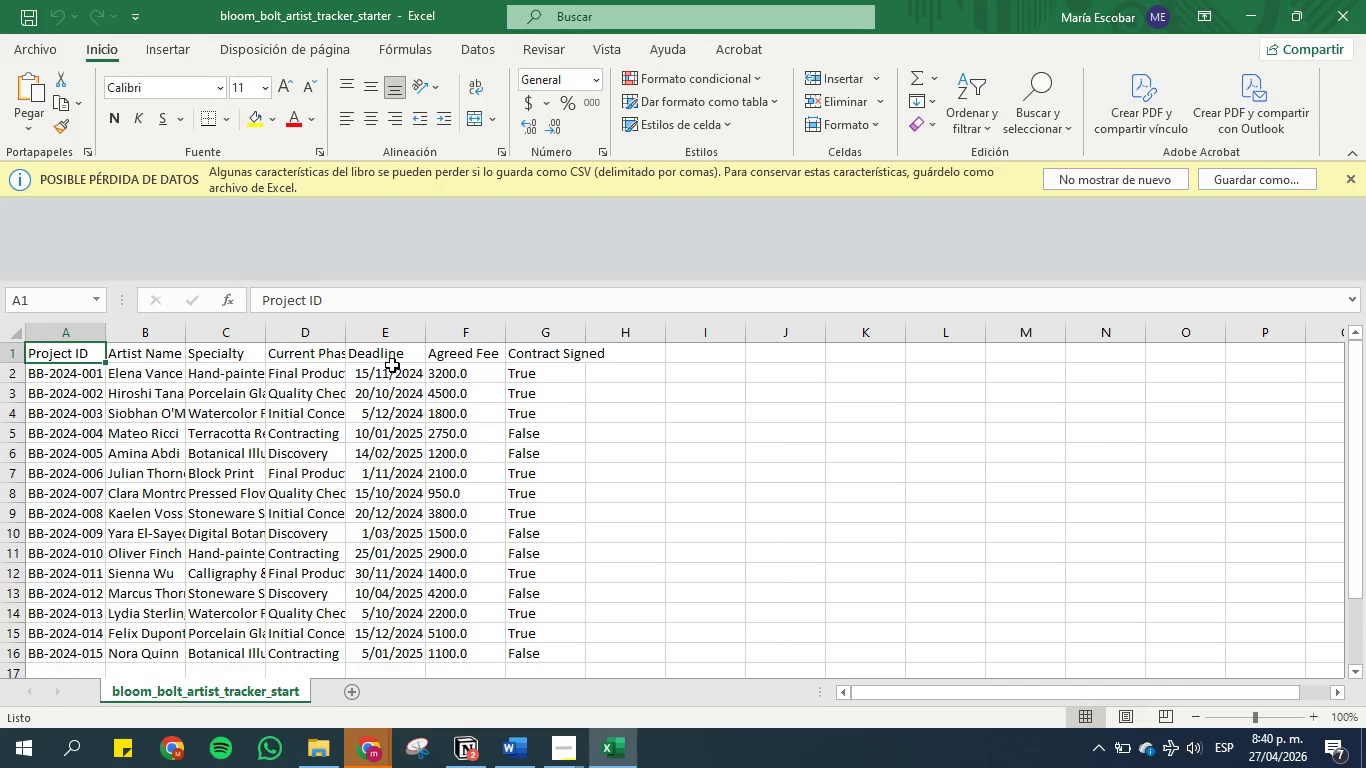 
left_click([476, 742])
 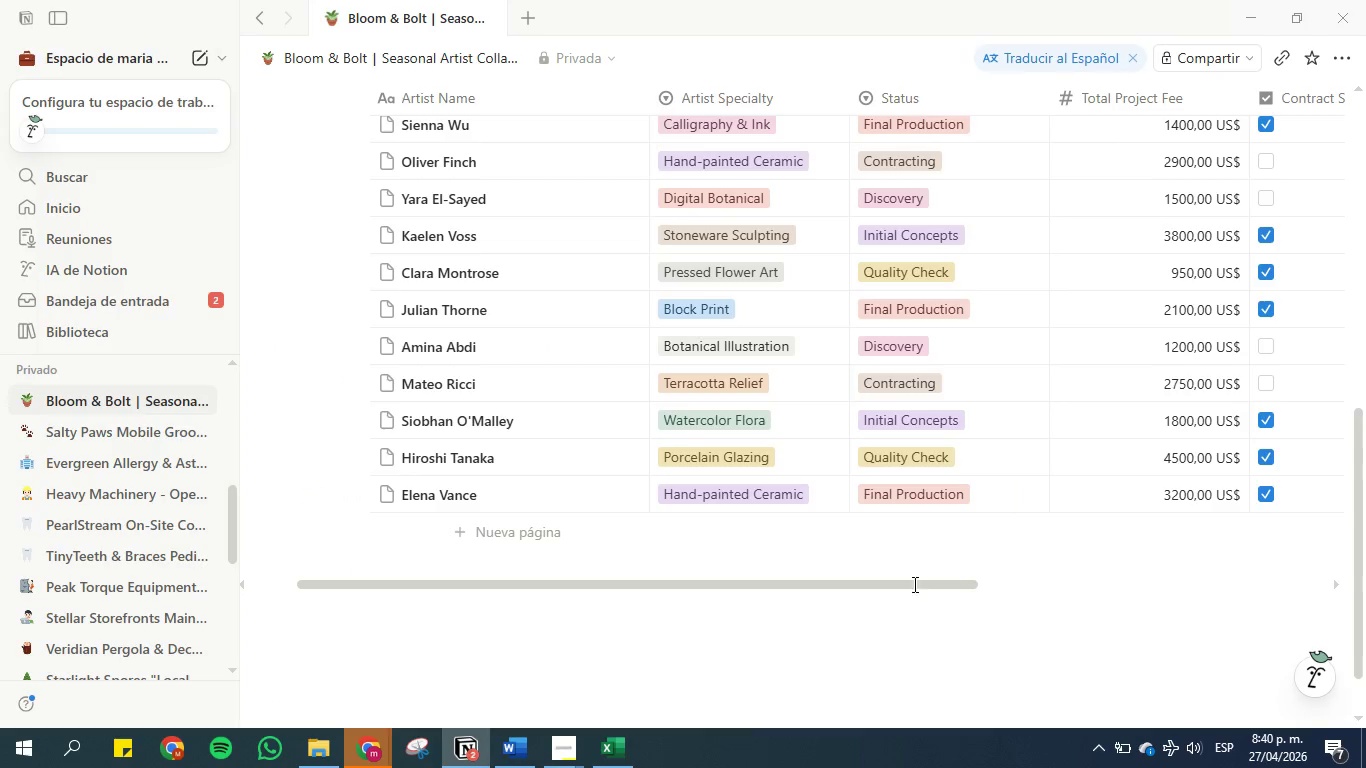 
left_click_drag(start_coordinate=[911, 584], to_coordinate=[1307, 560])
 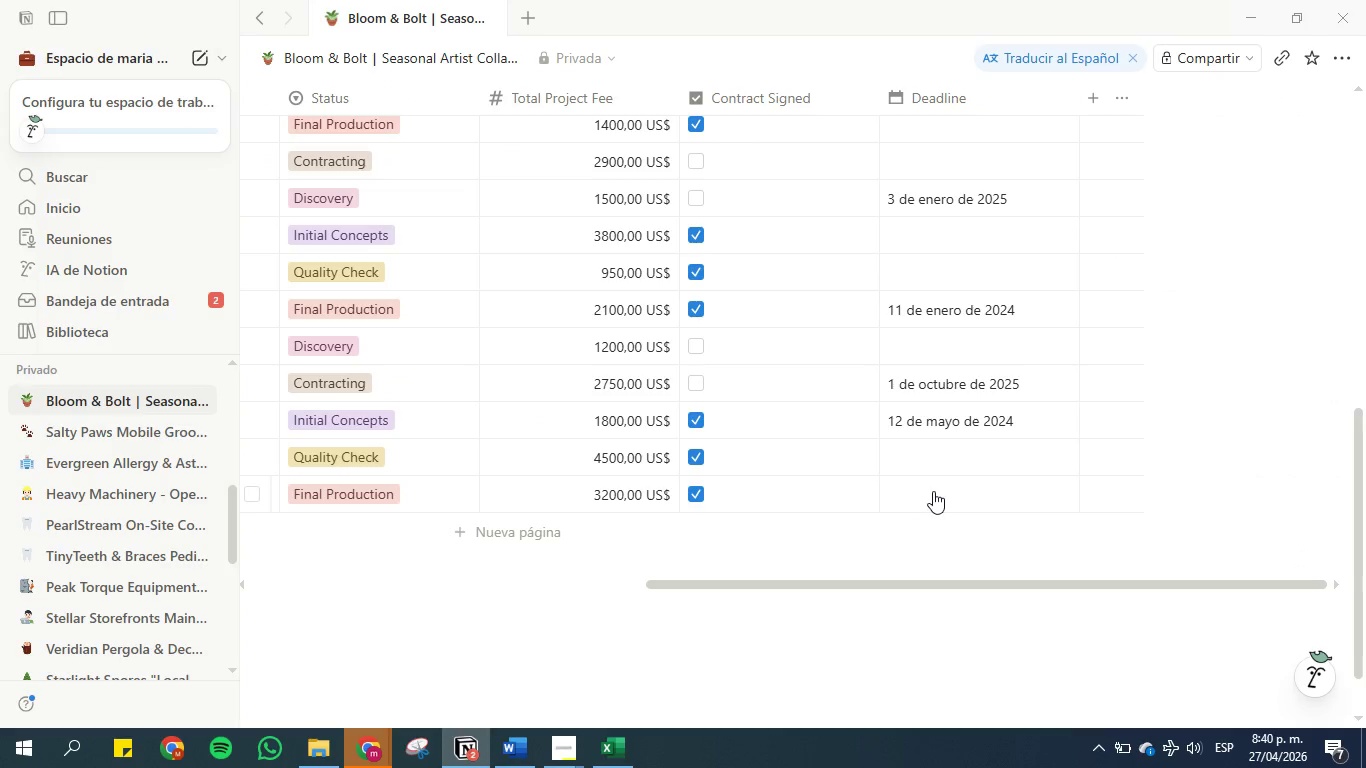 
left_click([935, 491])
 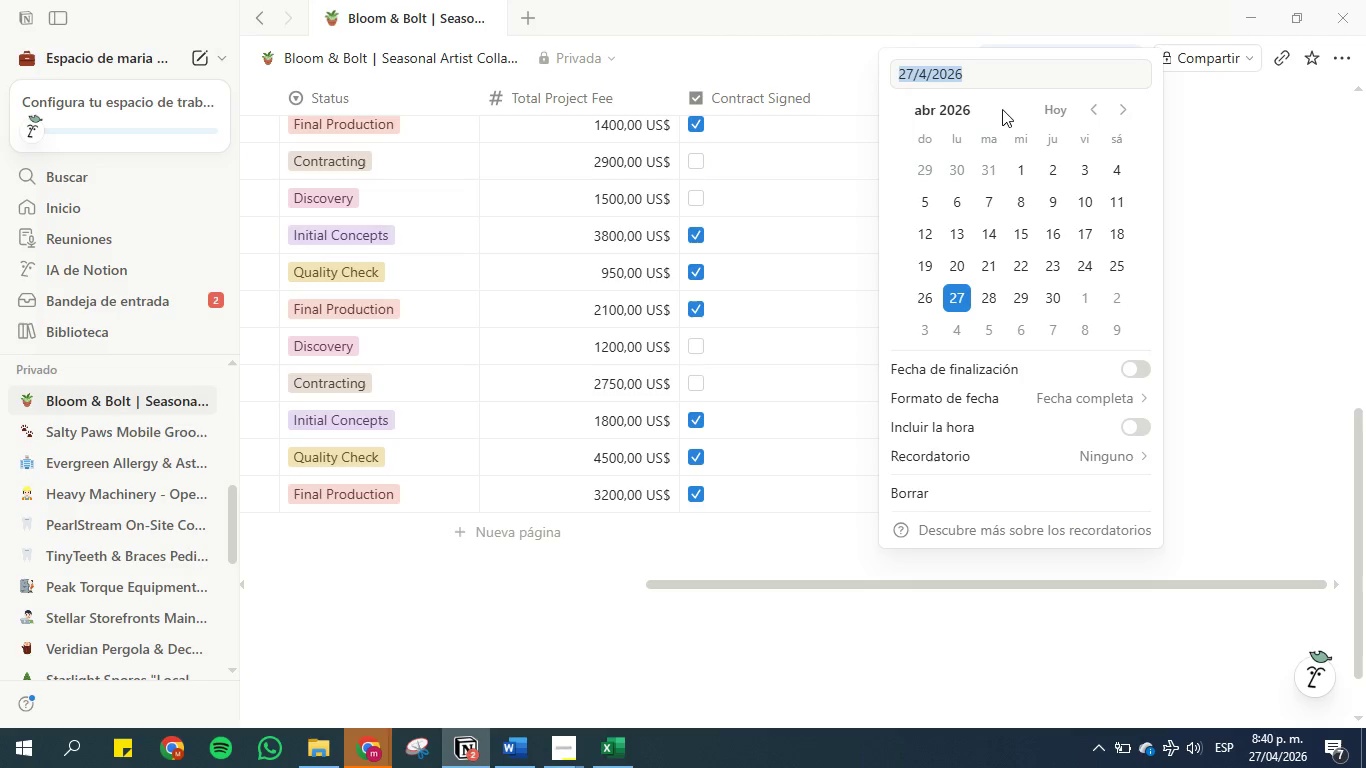 
left_click([696, 672])
 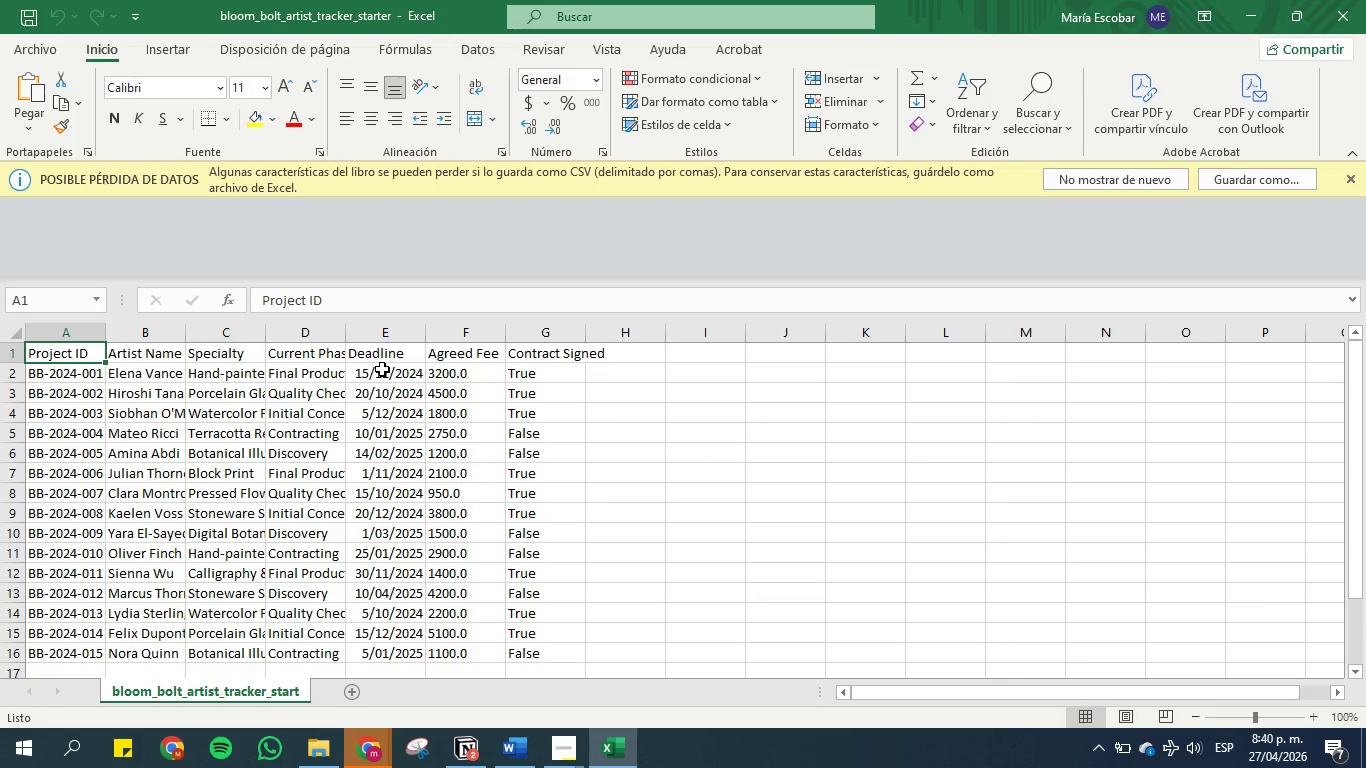 
left_click([382, 369])
 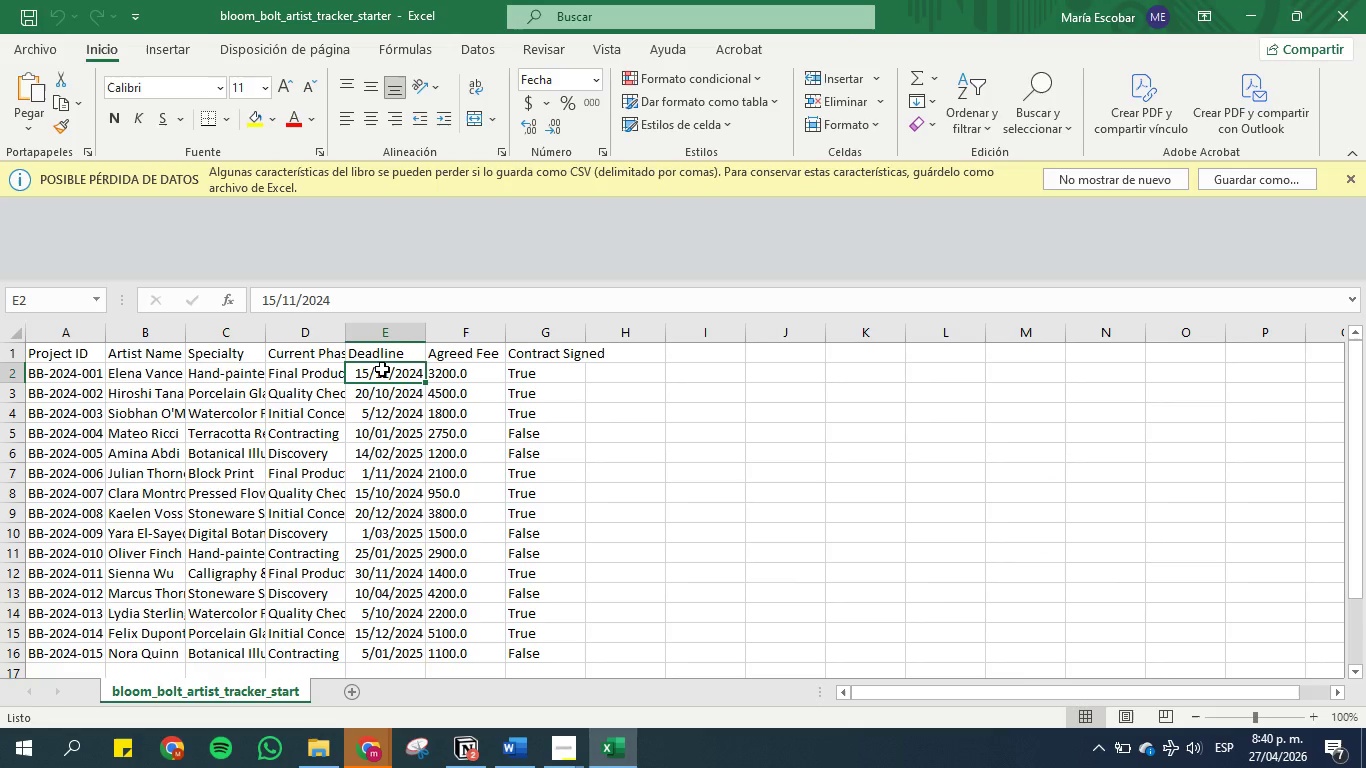 
key(Control+C)
 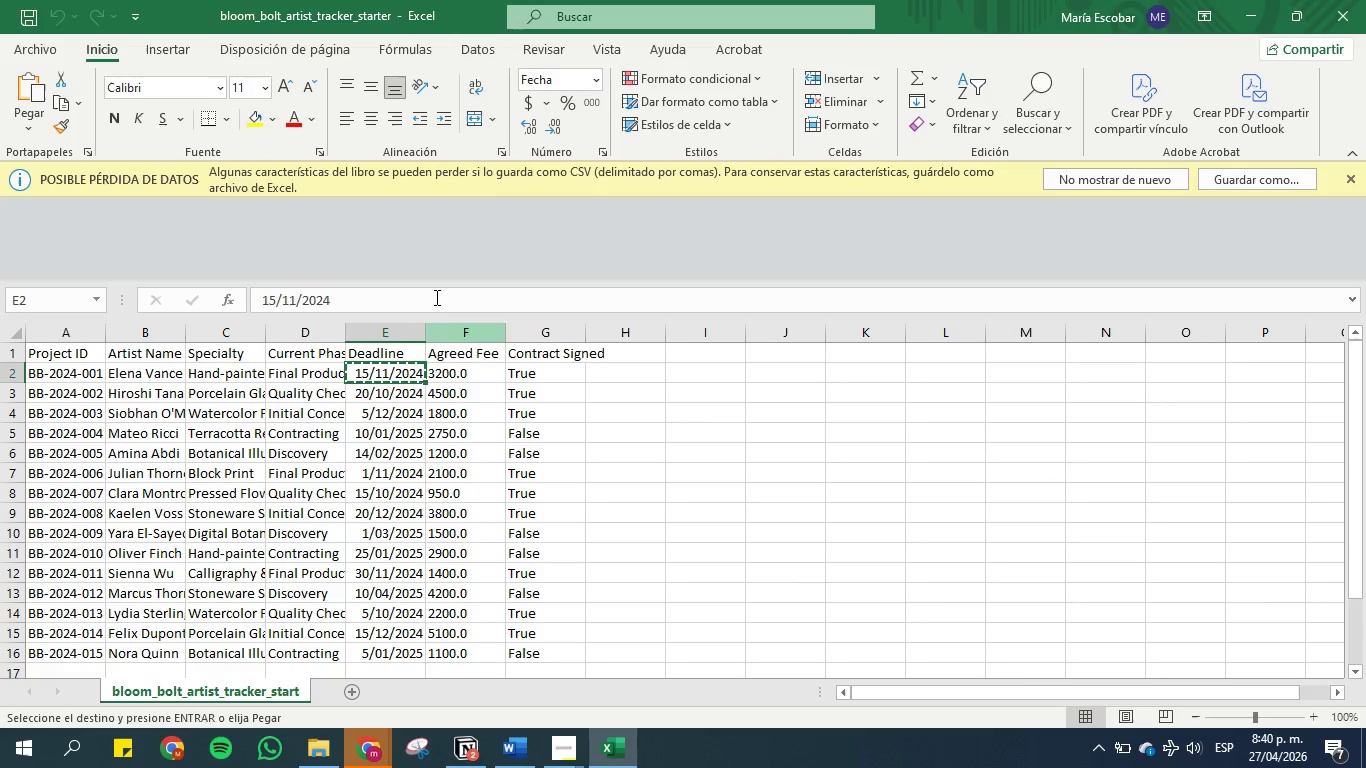 
wait(5.77)
 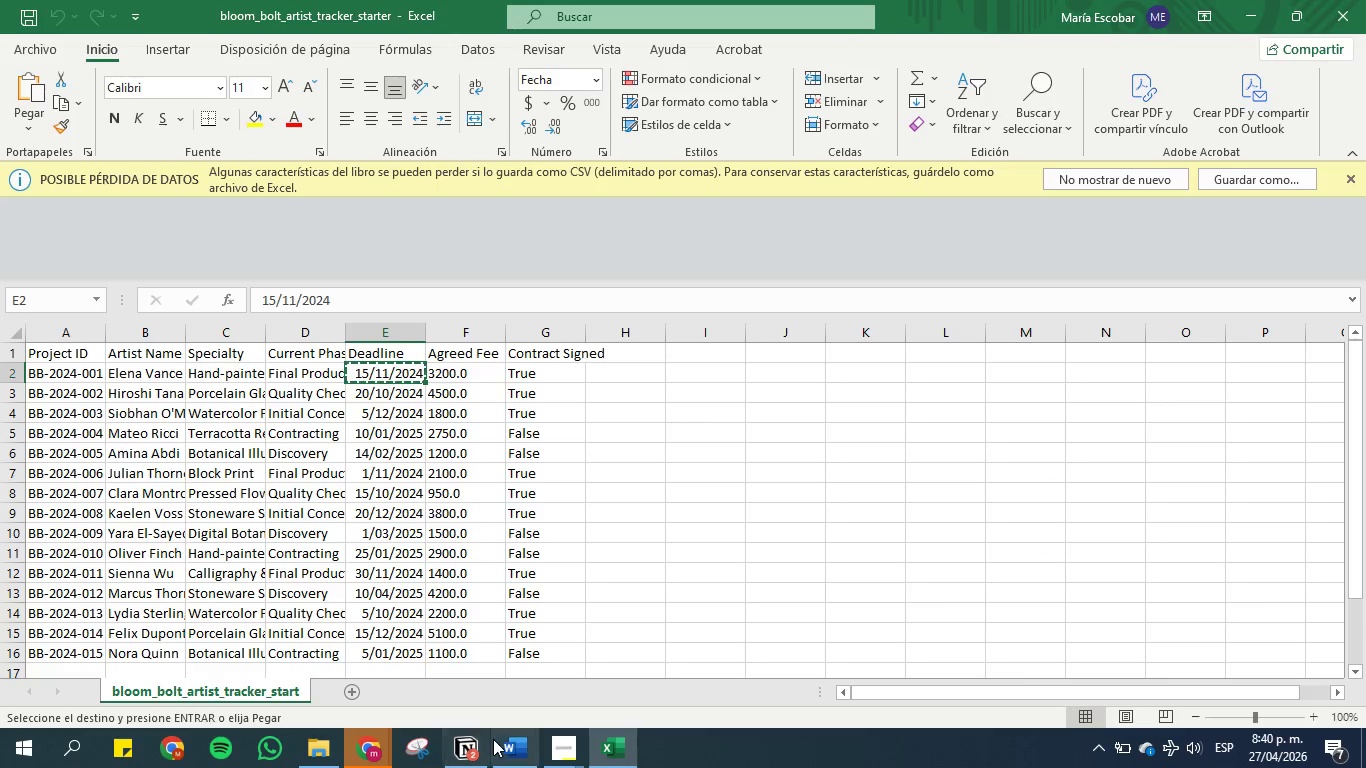 
left_click([320, 749])
 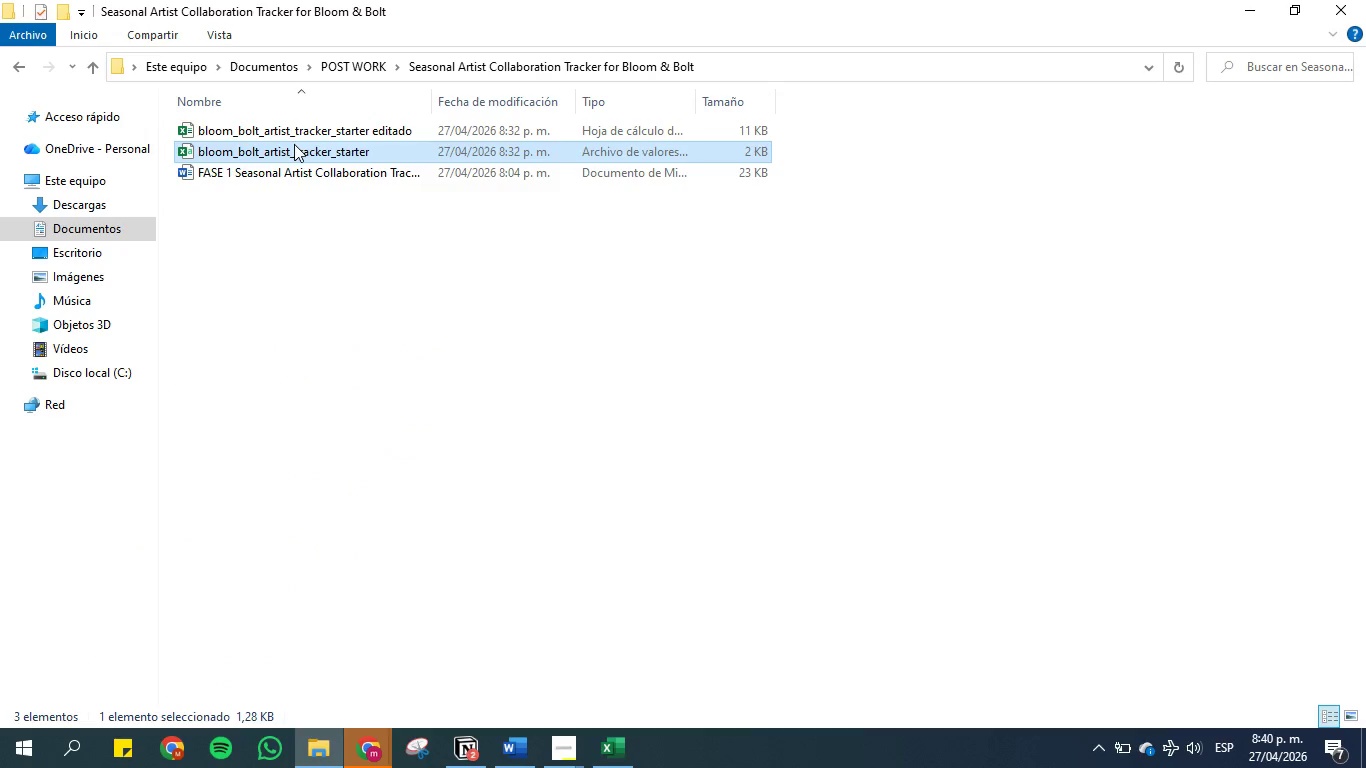 
double_click([294, 151])
 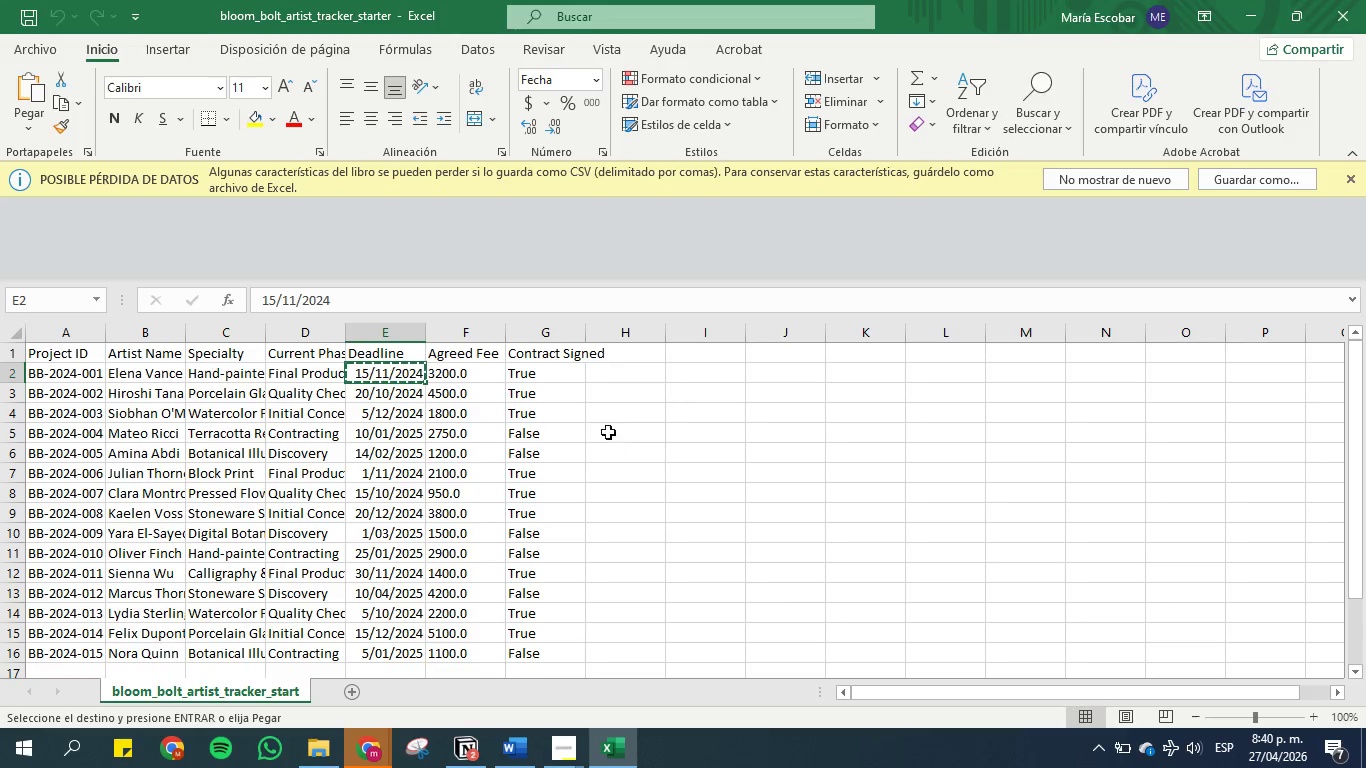 
scroll: coordinate [606, 412], scroll_direction: down, amount: 1.0
 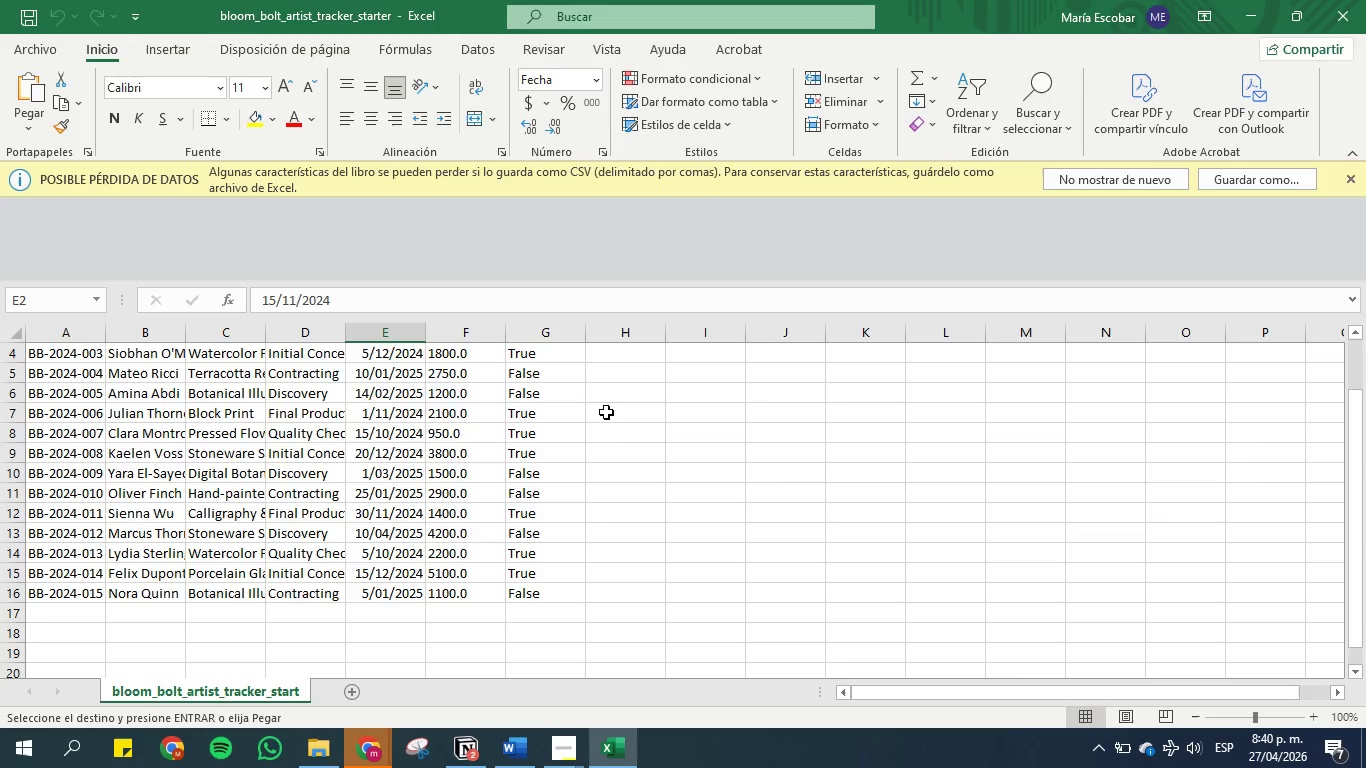 
scroll: coordinate [606, 412], scroll_direction: up, amount: 1.0
 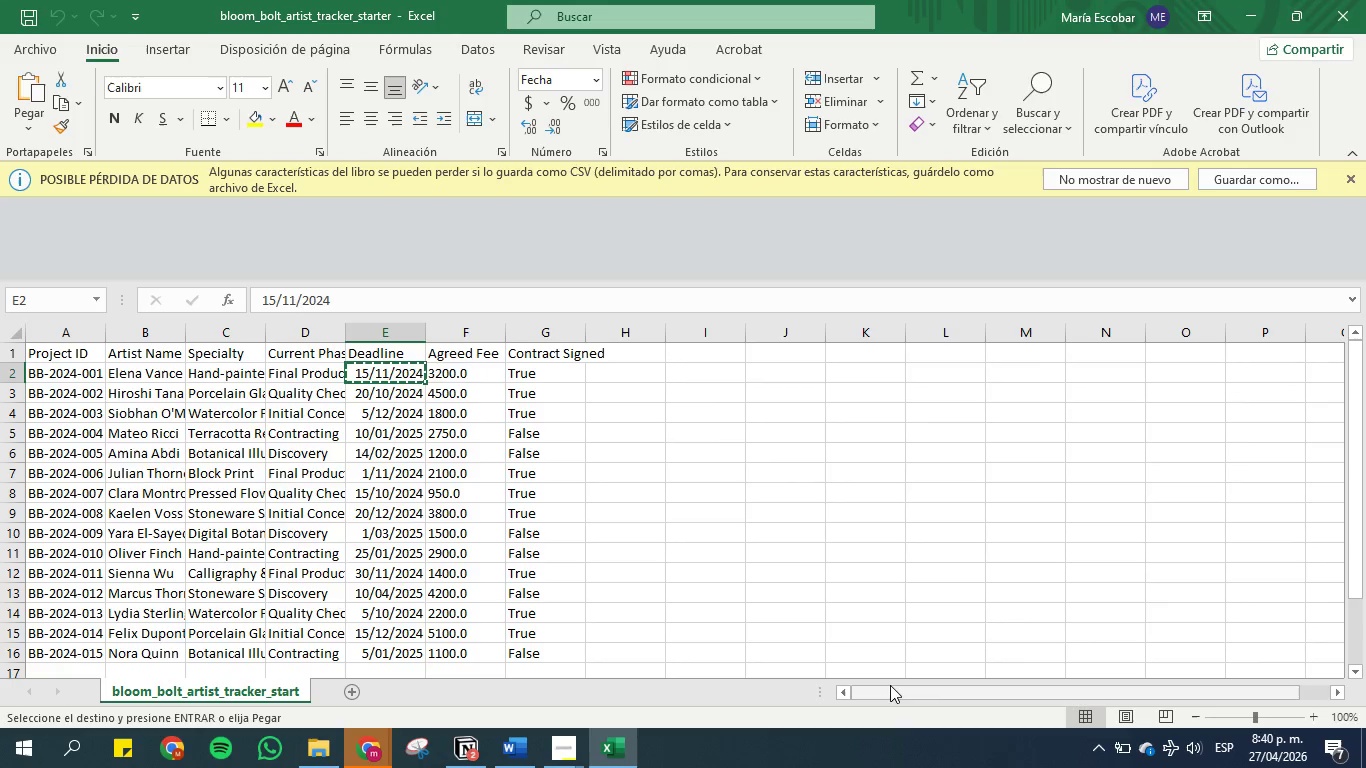 
left_click_drag(start_coordinate=[890, 688], to_coordinate=[882, 688])
 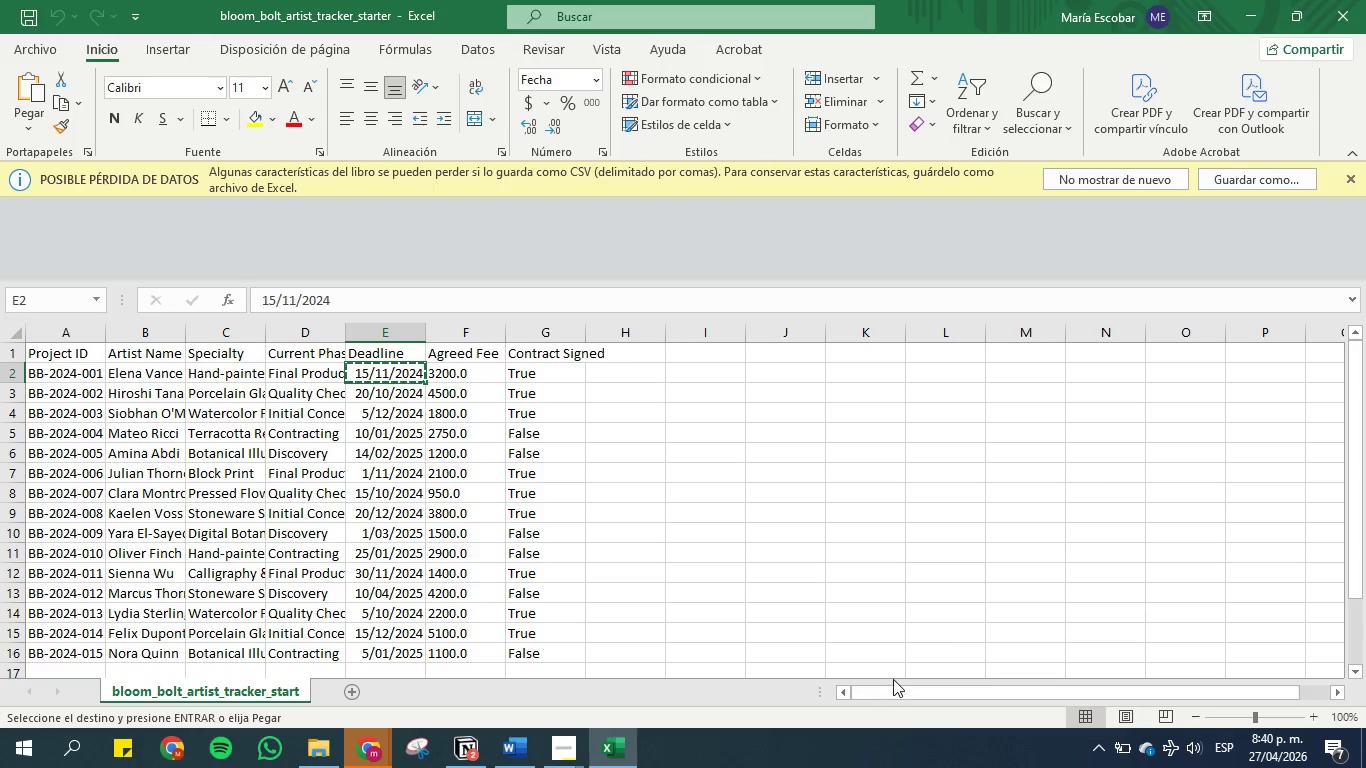 
left_click([483, 755])
 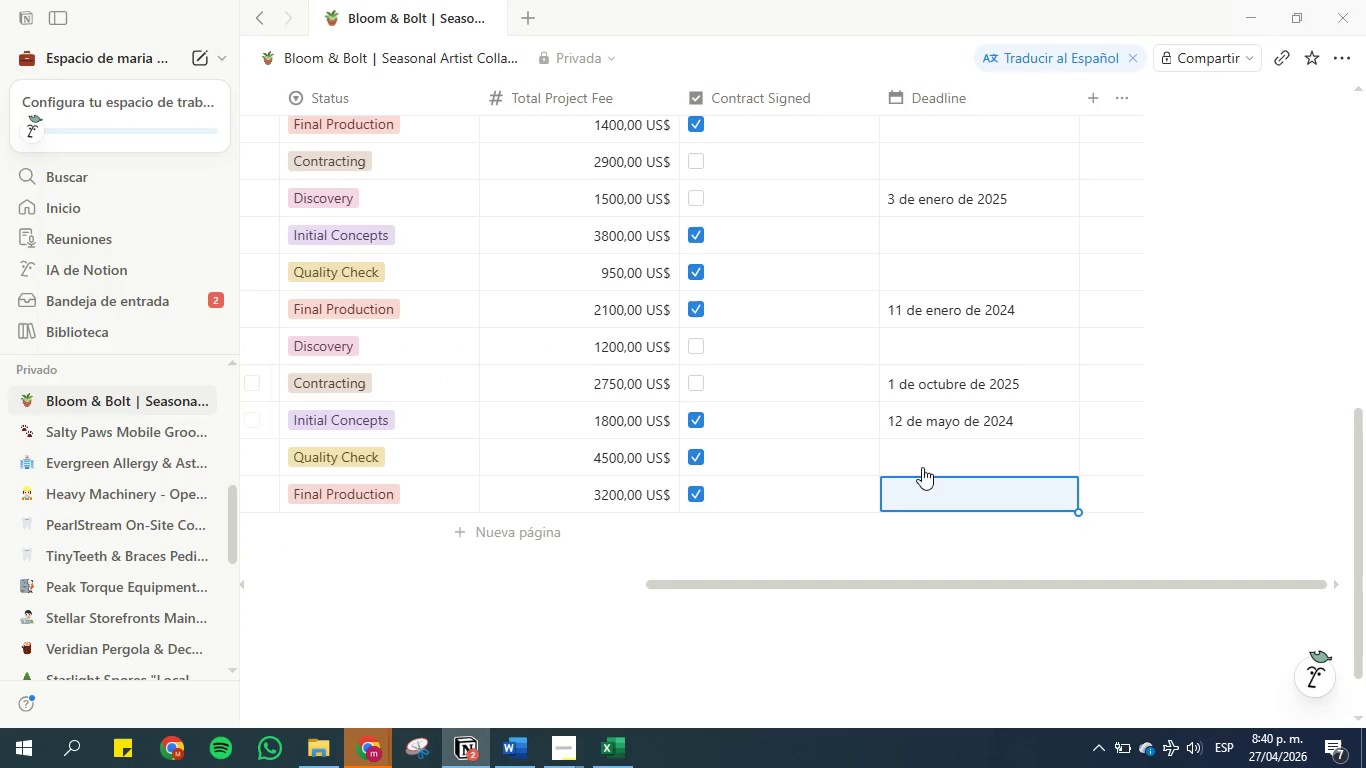 
key(Control+V)
 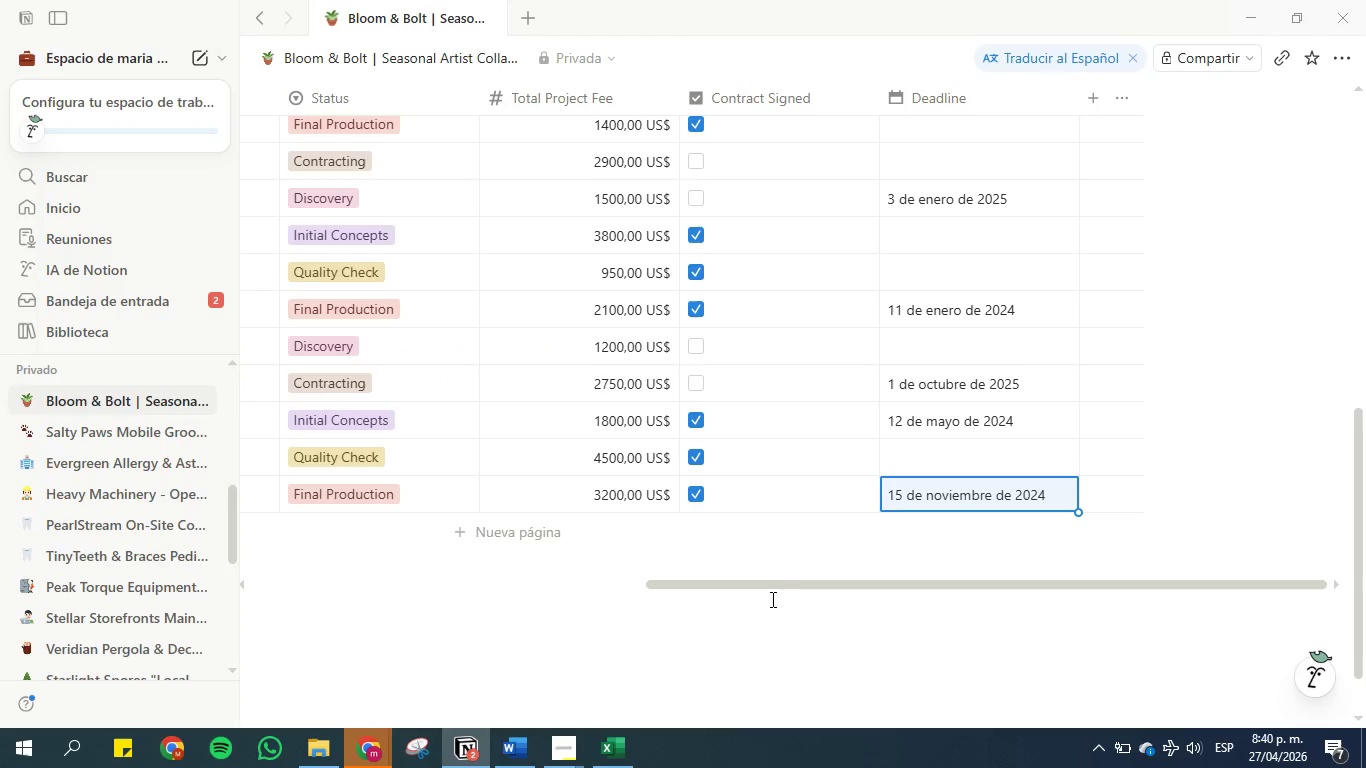 
left_click_drag(start_coordinate=[773, 581], to_coordinate=[527, 641])
 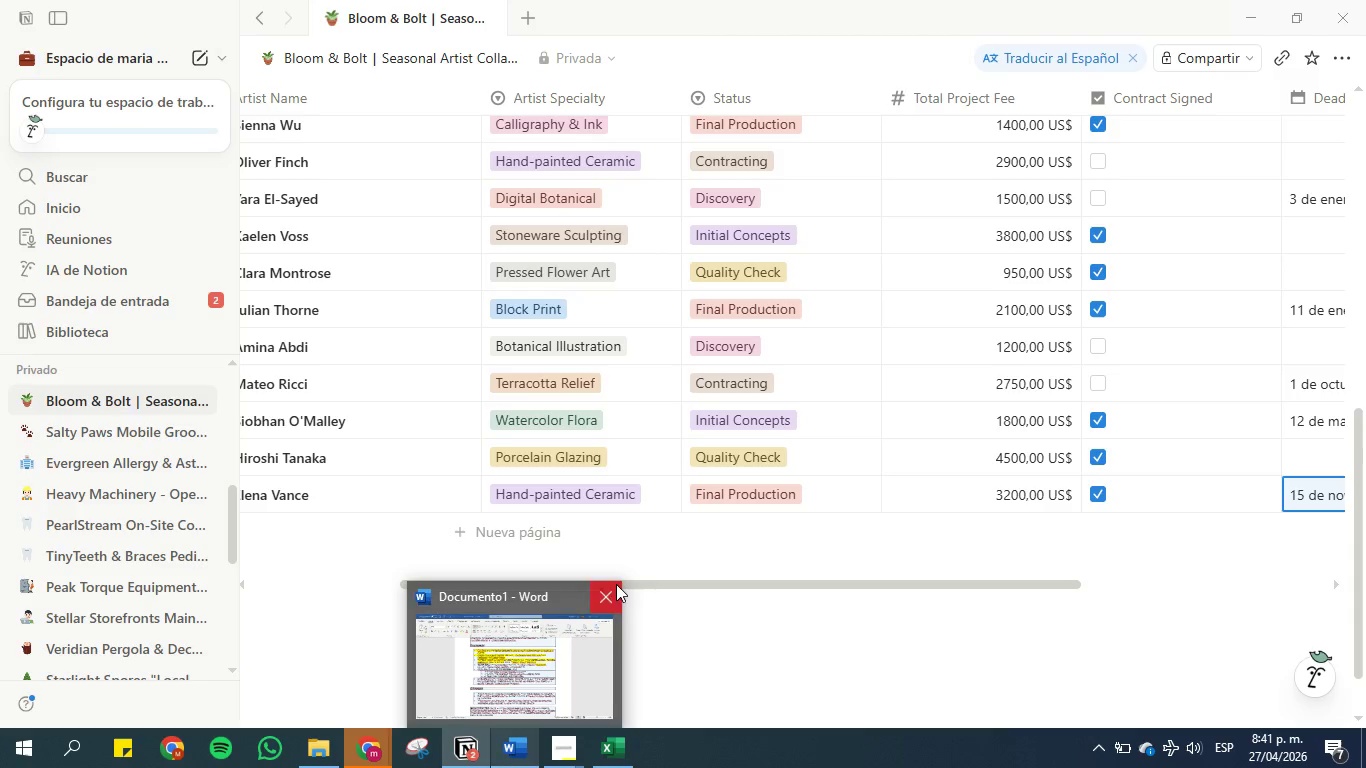 
left_click_drag(start_coordinate=[662, 584], to_coordinate=[657, 579])
 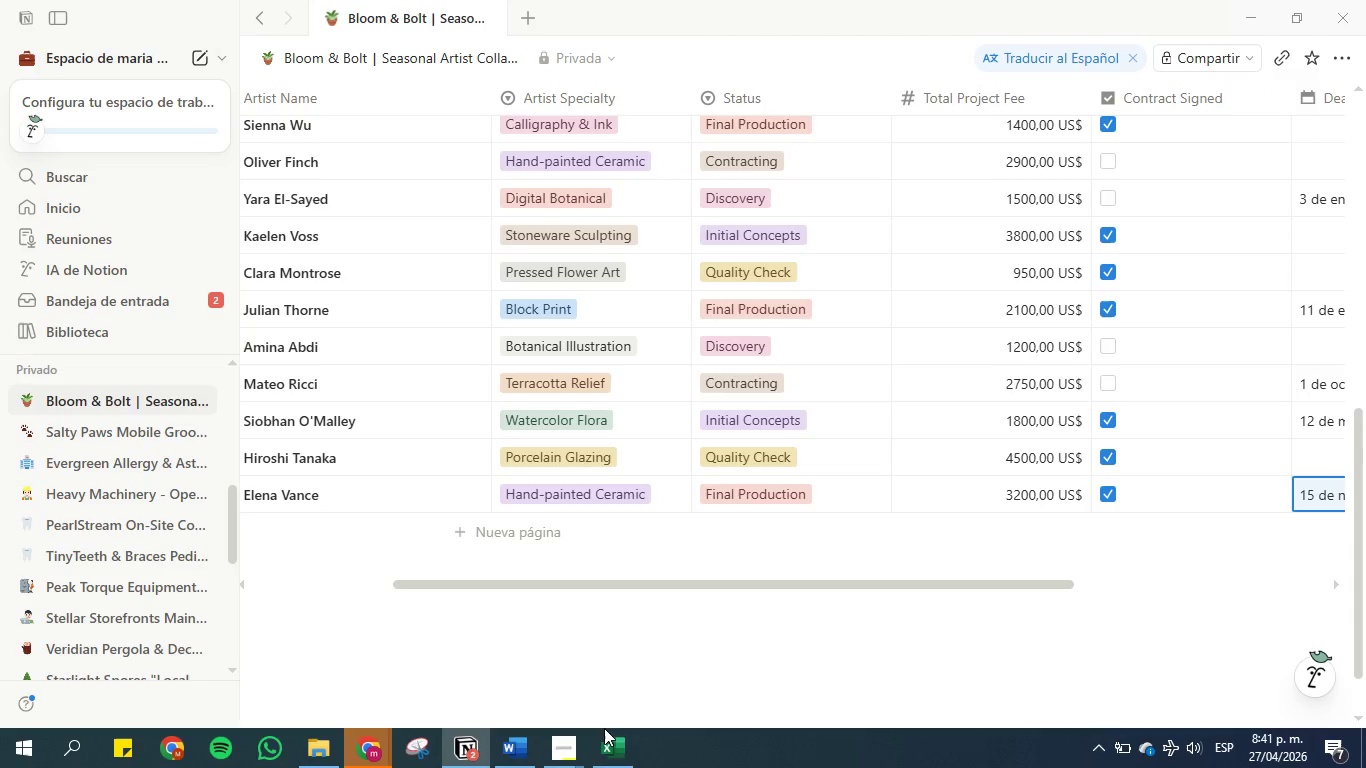 
left_click([614, 731])
 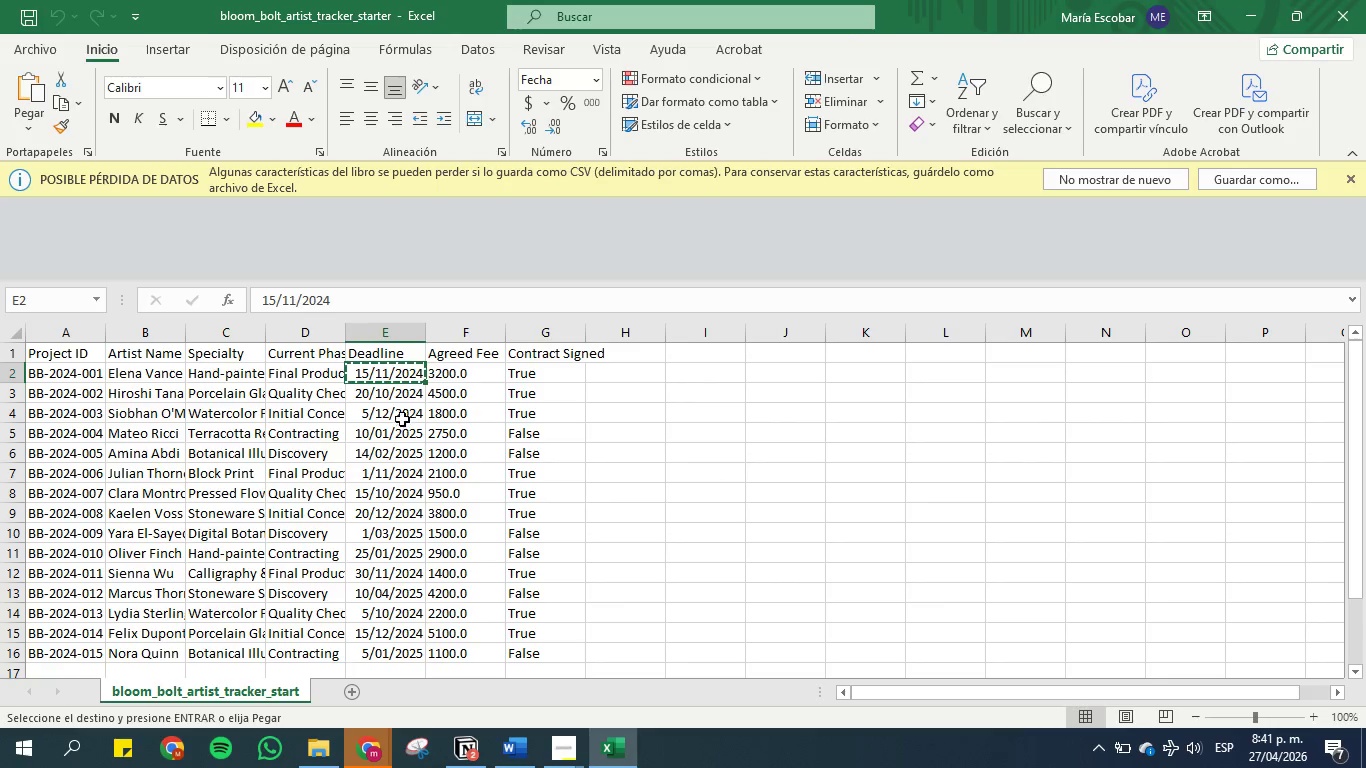 
left_click([387, 397])
 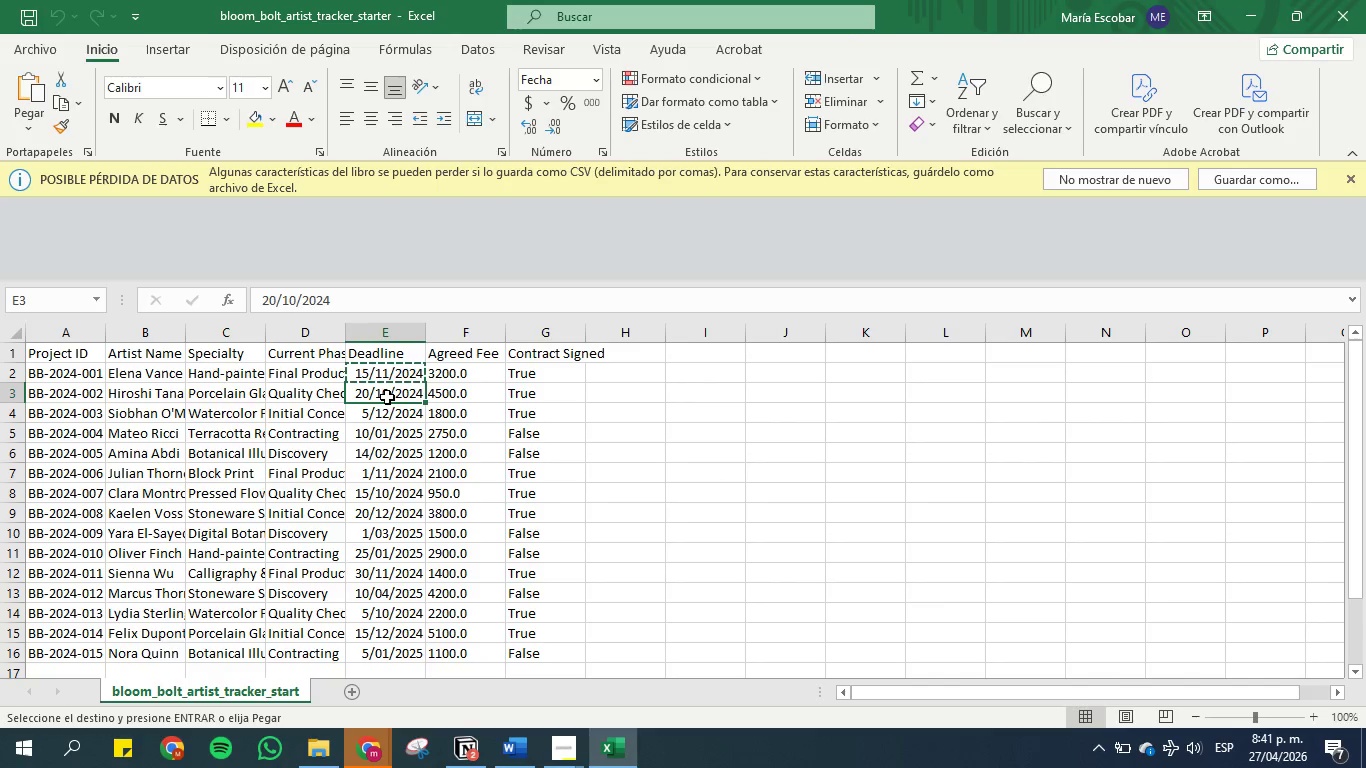 
key(Control+C)
 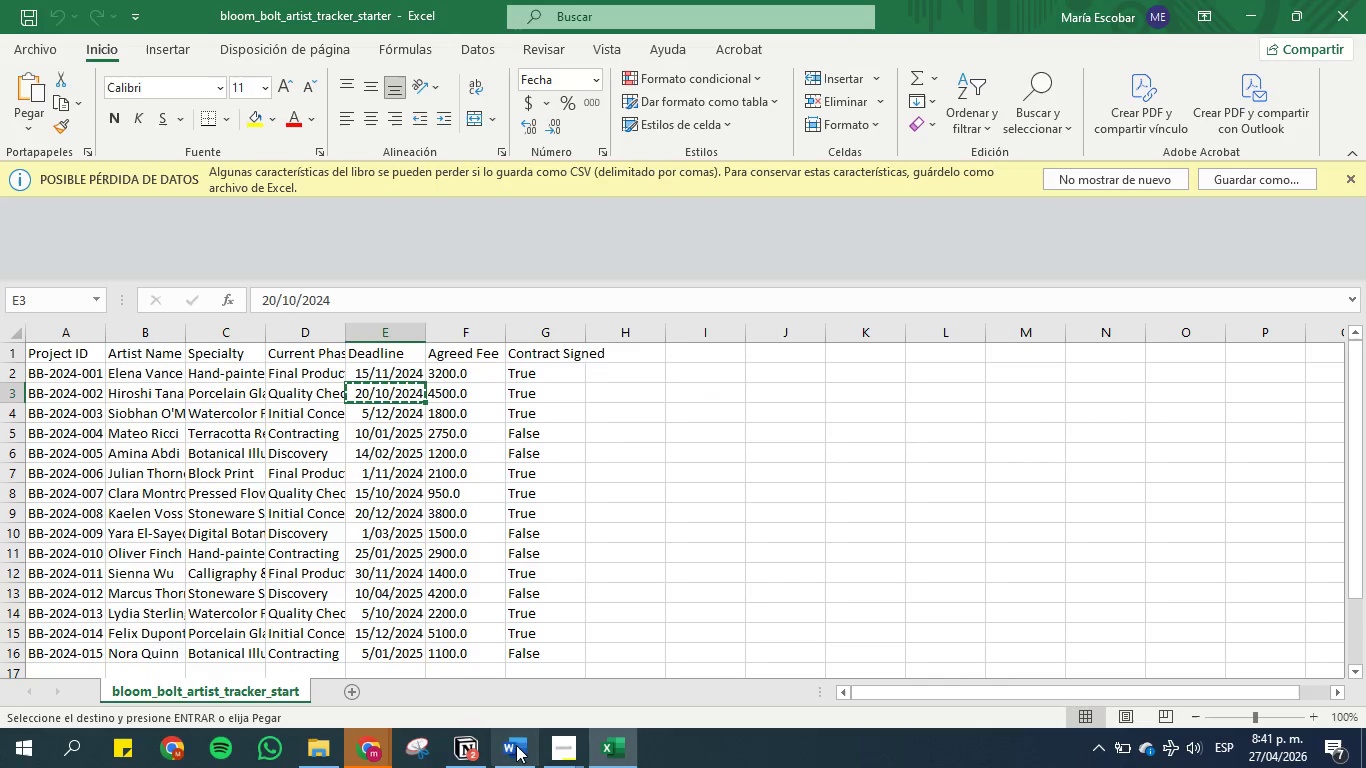 
left_click([476, 747])
 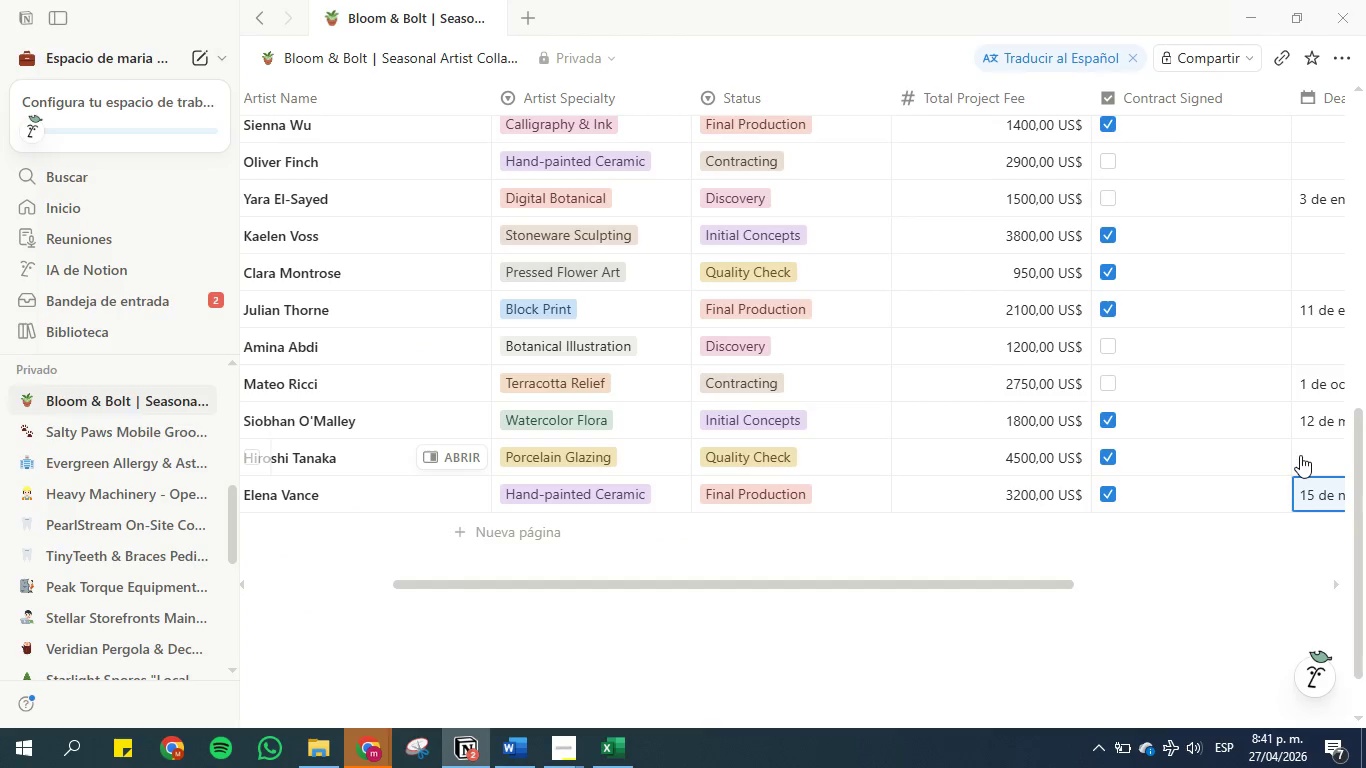 
left_click([1302, 443])
 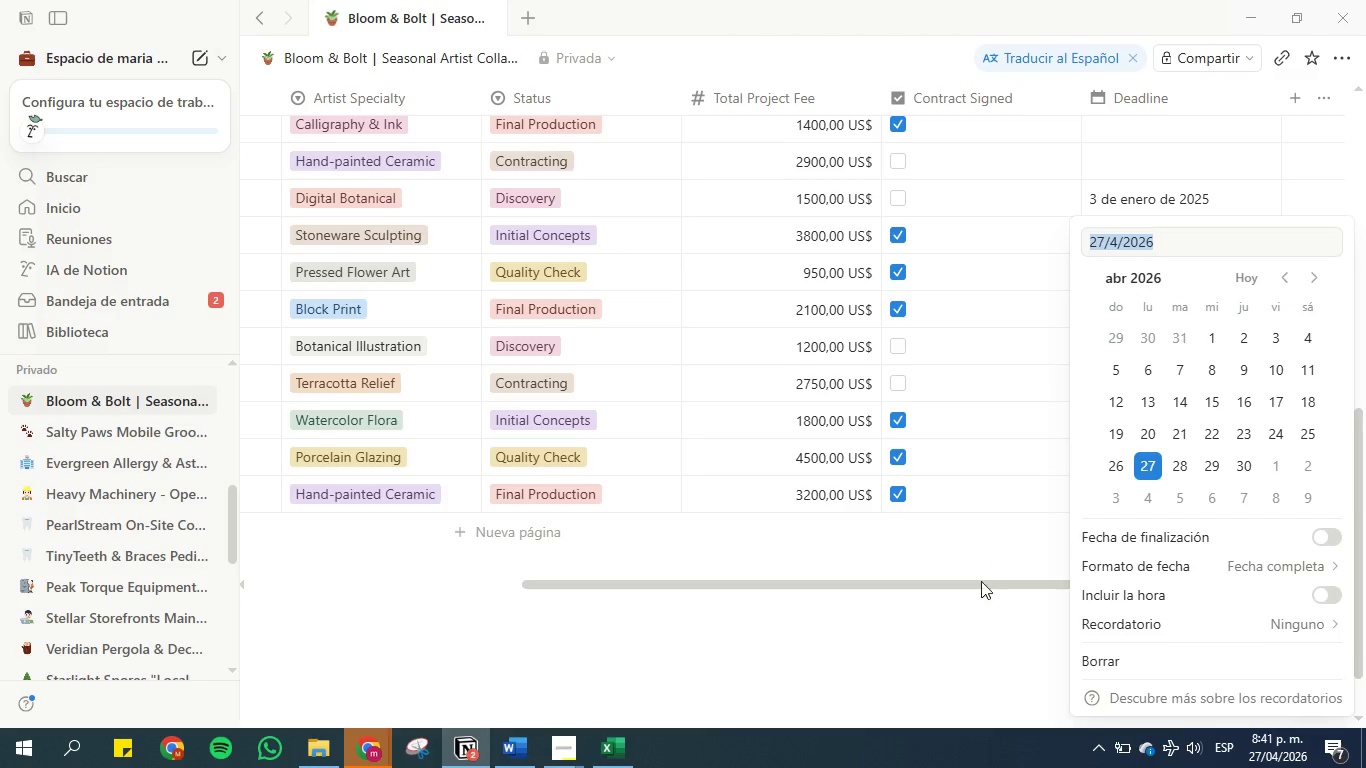 
left_click([981, 553])
 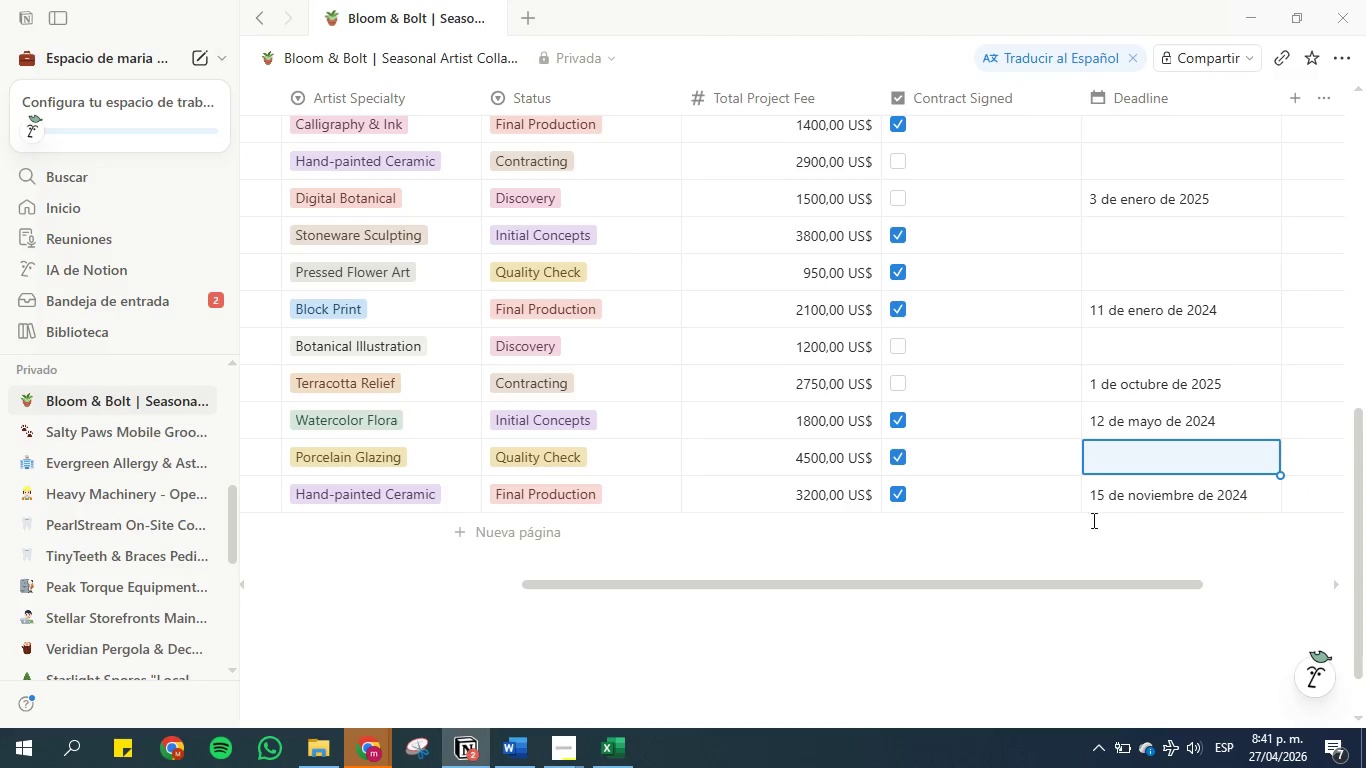 
key(Control+V)
 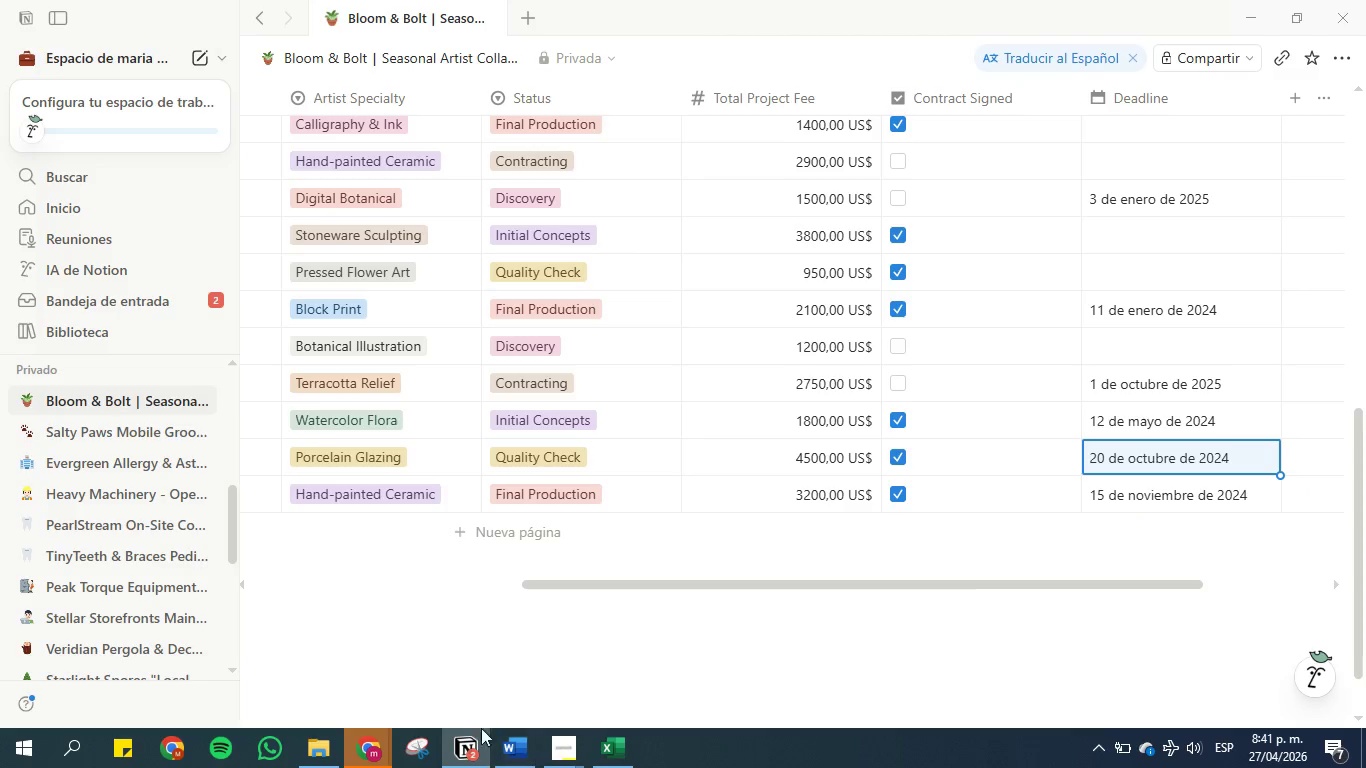 
mouse_move([588, 716])
 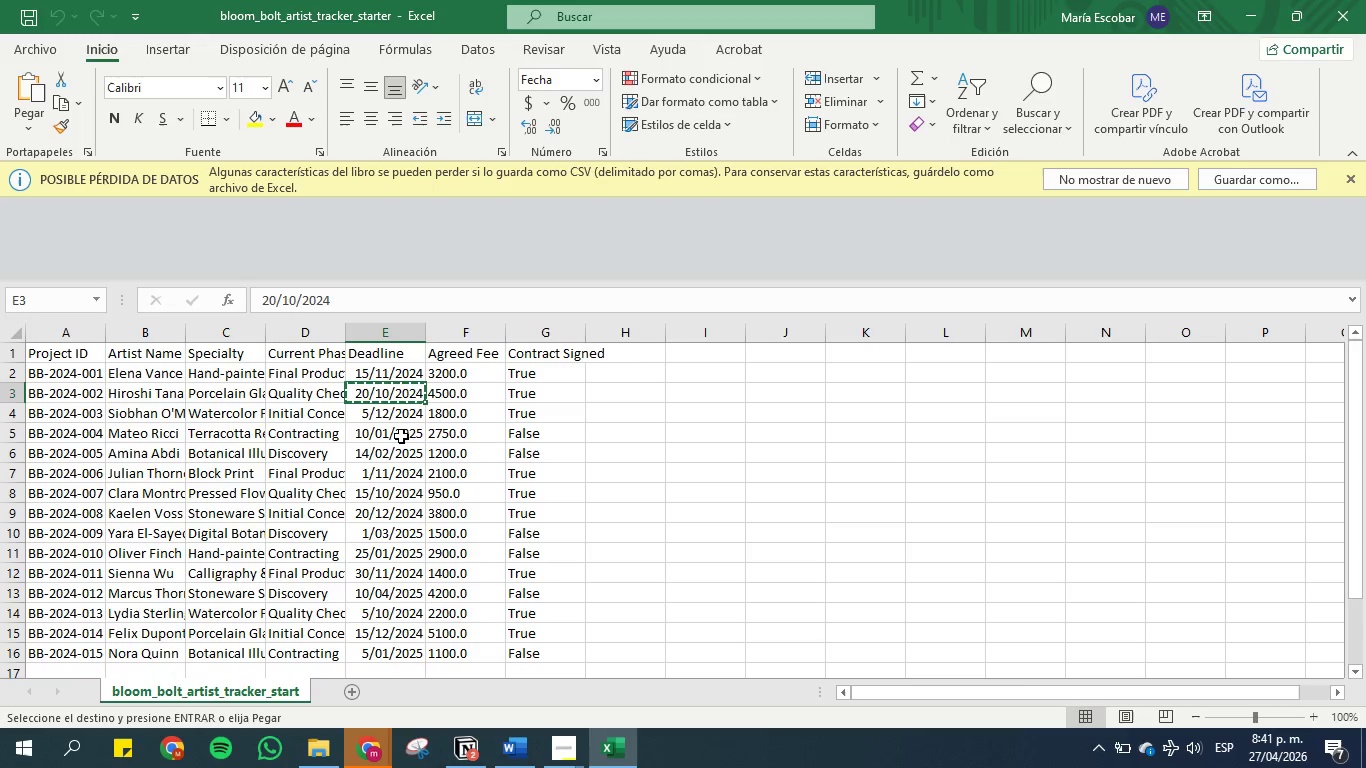 
wait(11.98)
 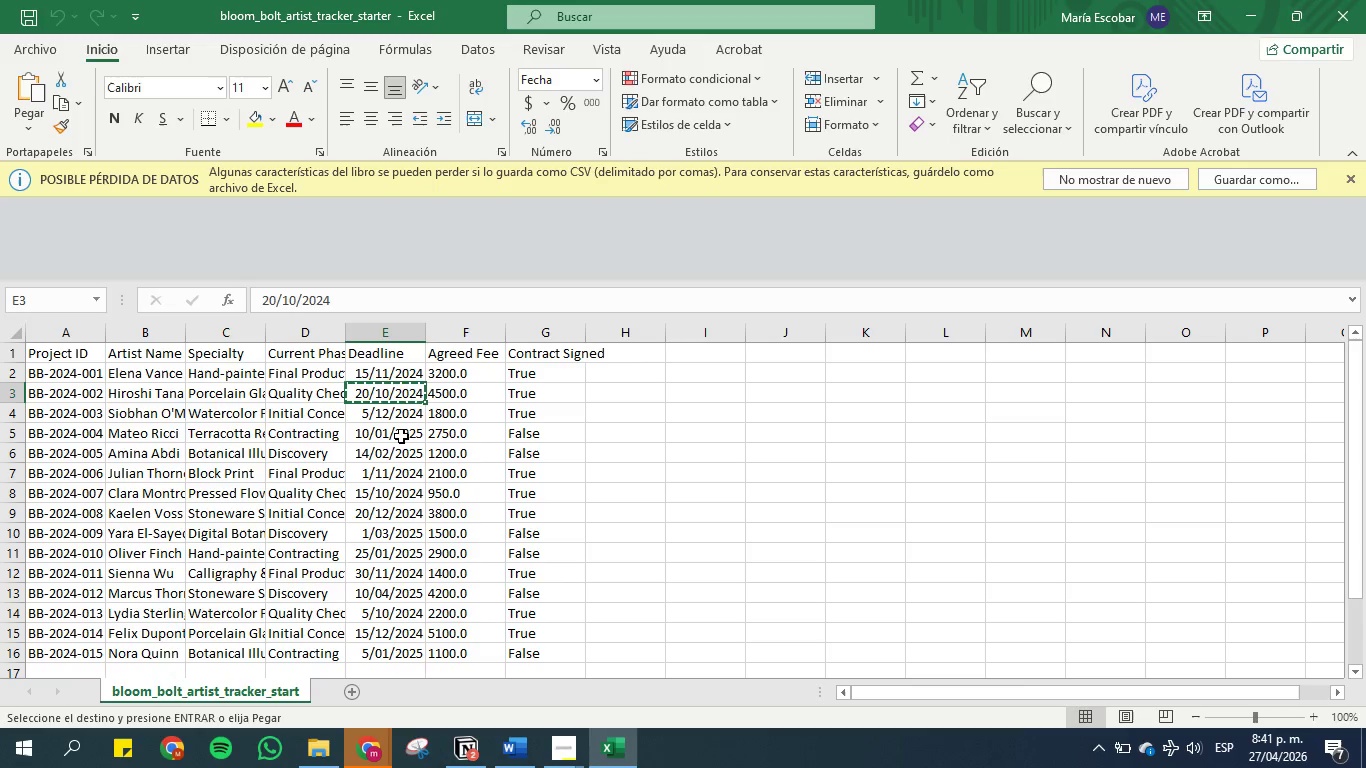 
left_click([472, 760])
 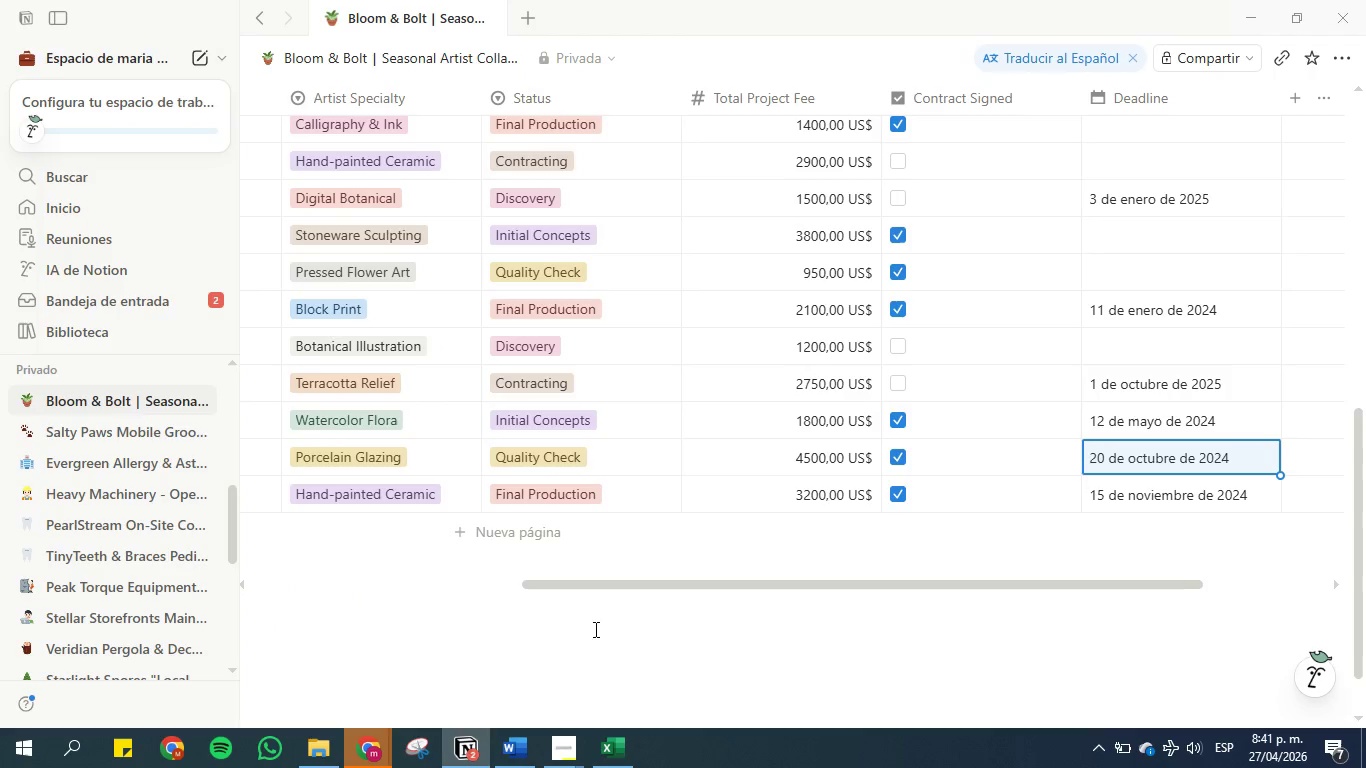 
left_click_drag(start_coordinate=[595, 582], to_coordinate=[439, 563])
 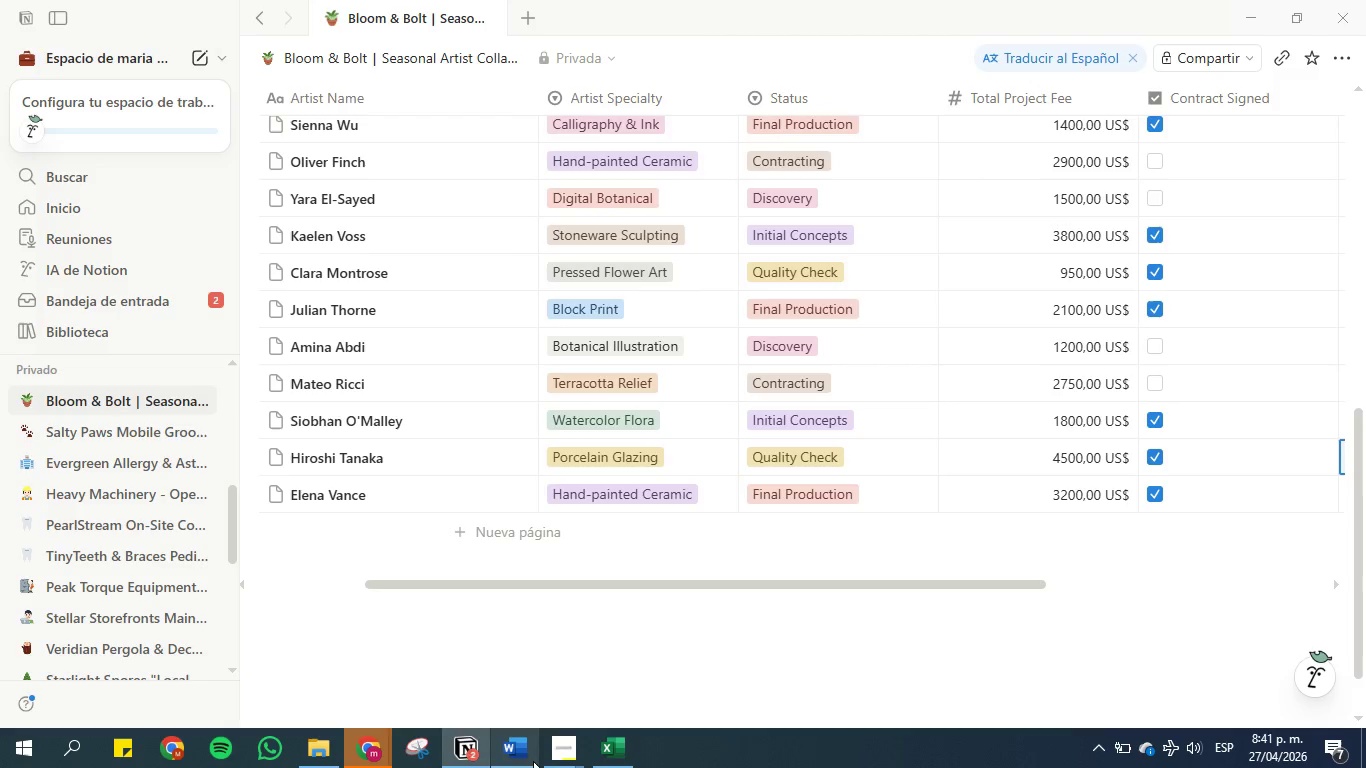 
left_click([533, 761])
 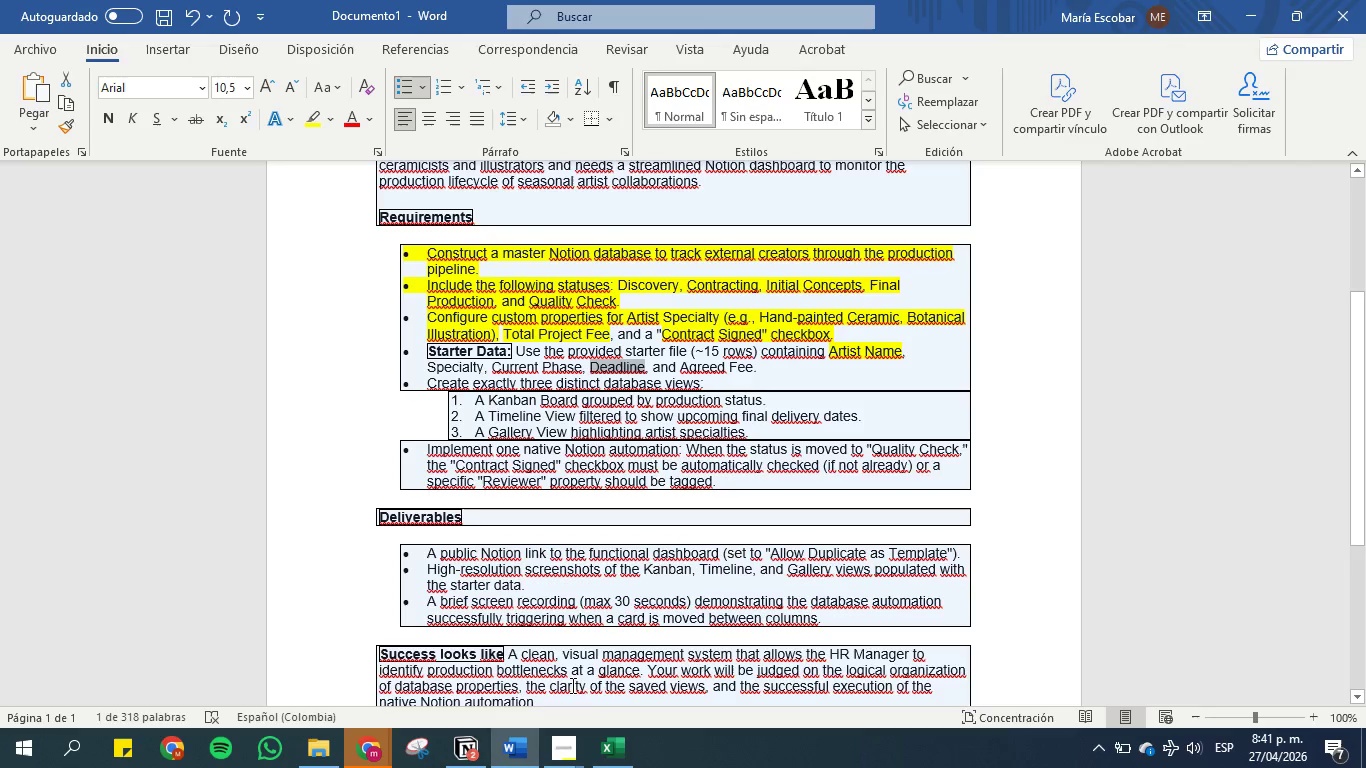 
left_click([611, 750])
 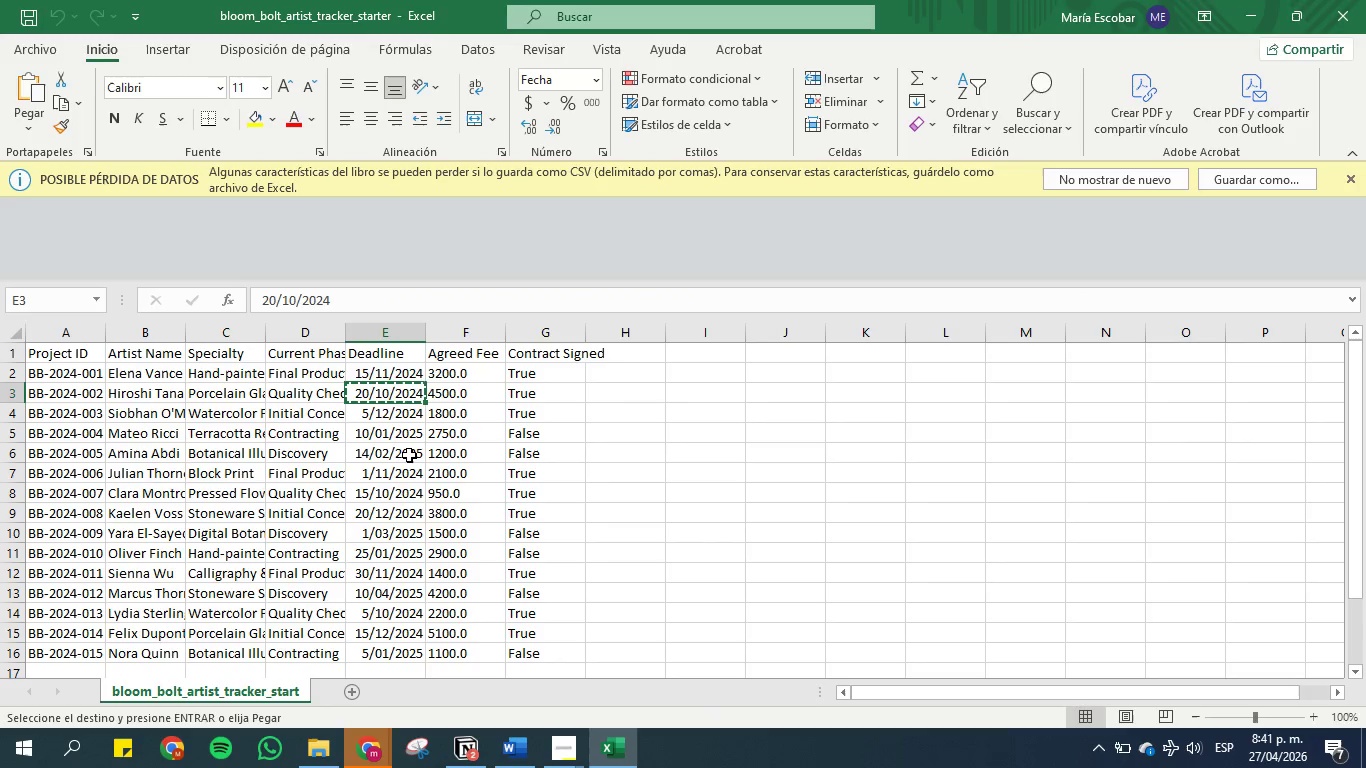 
left_click([458, 458])
 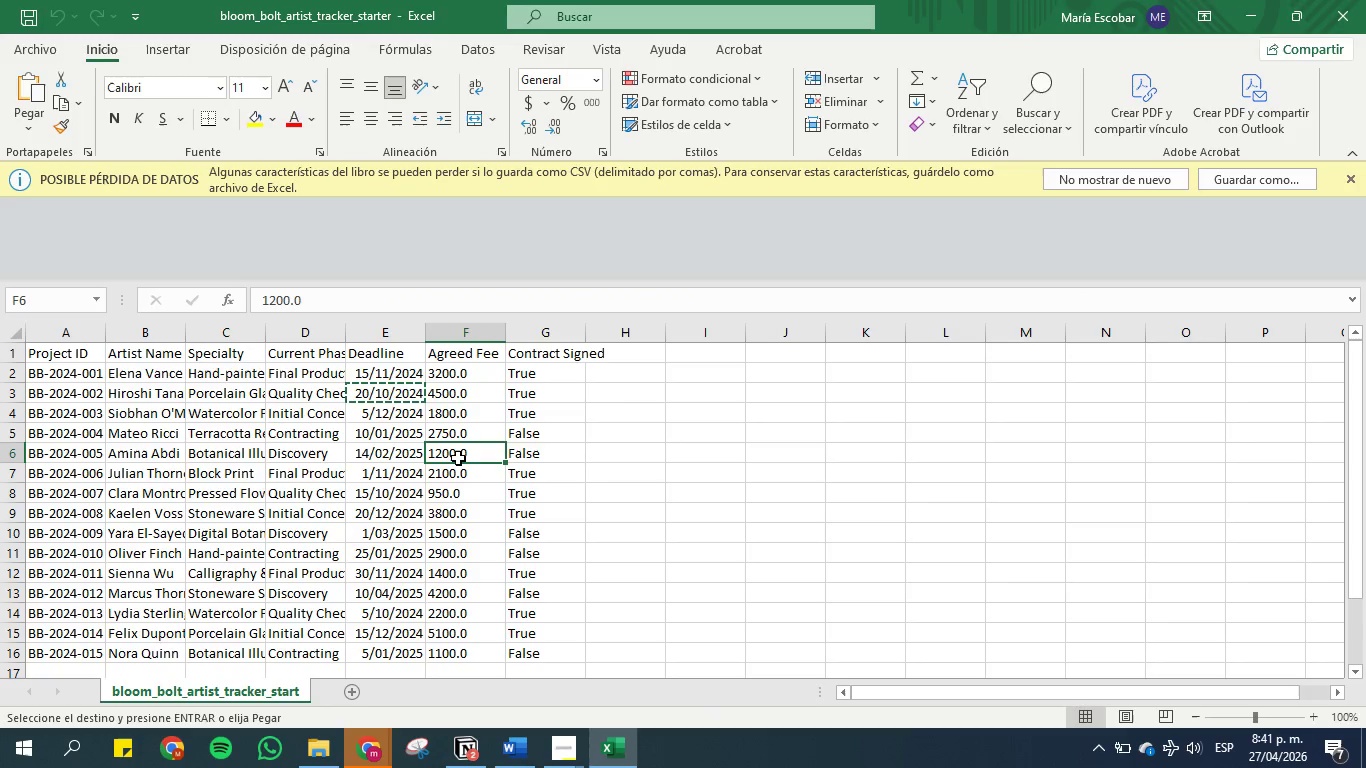 
key(Control+C)
 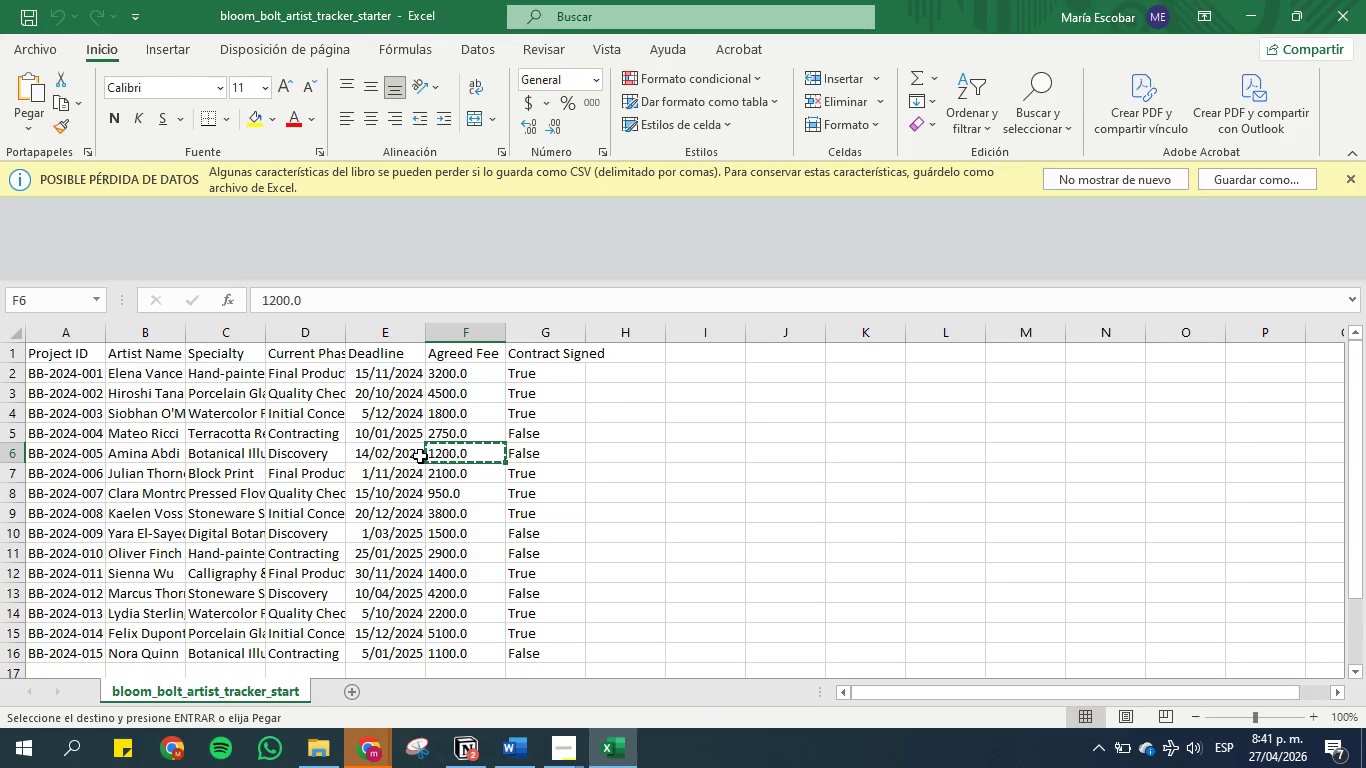 
left_click([397, 456])
 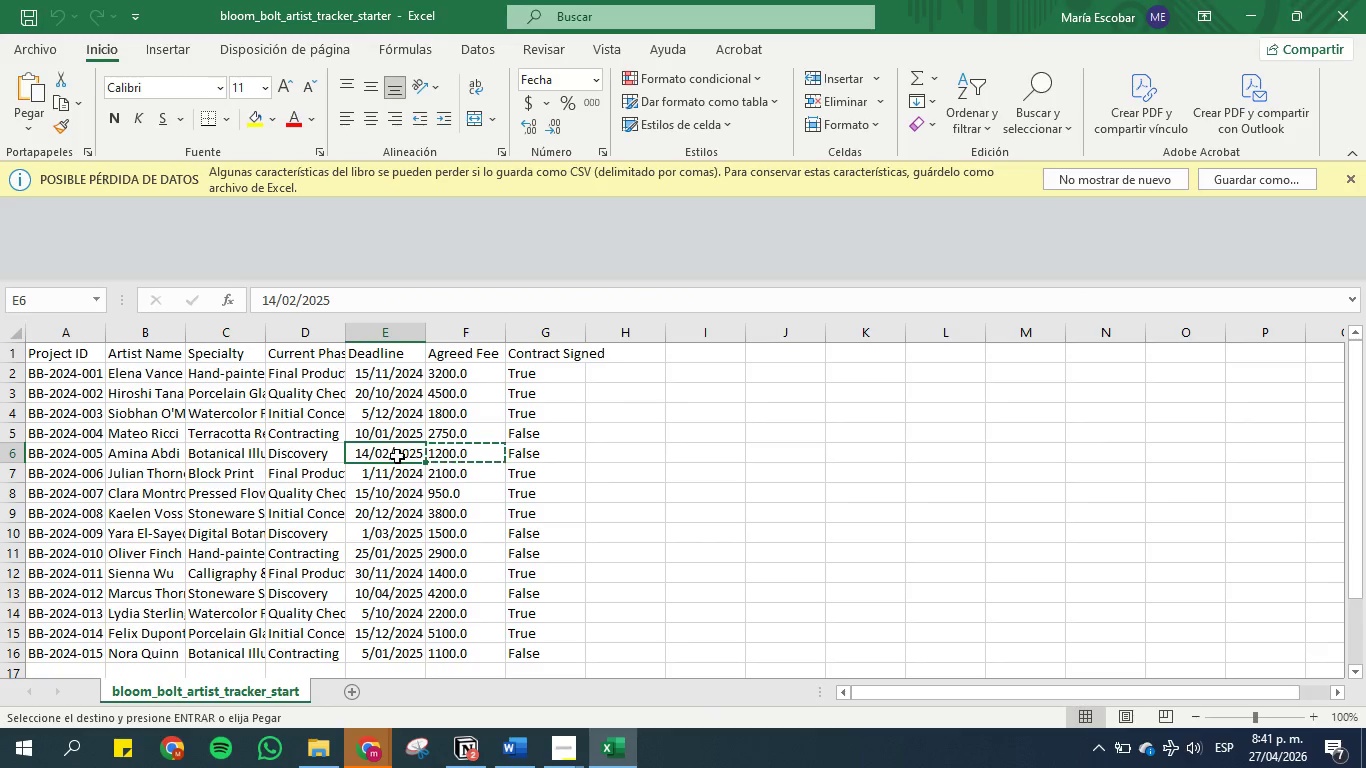 
key(Control+C)
 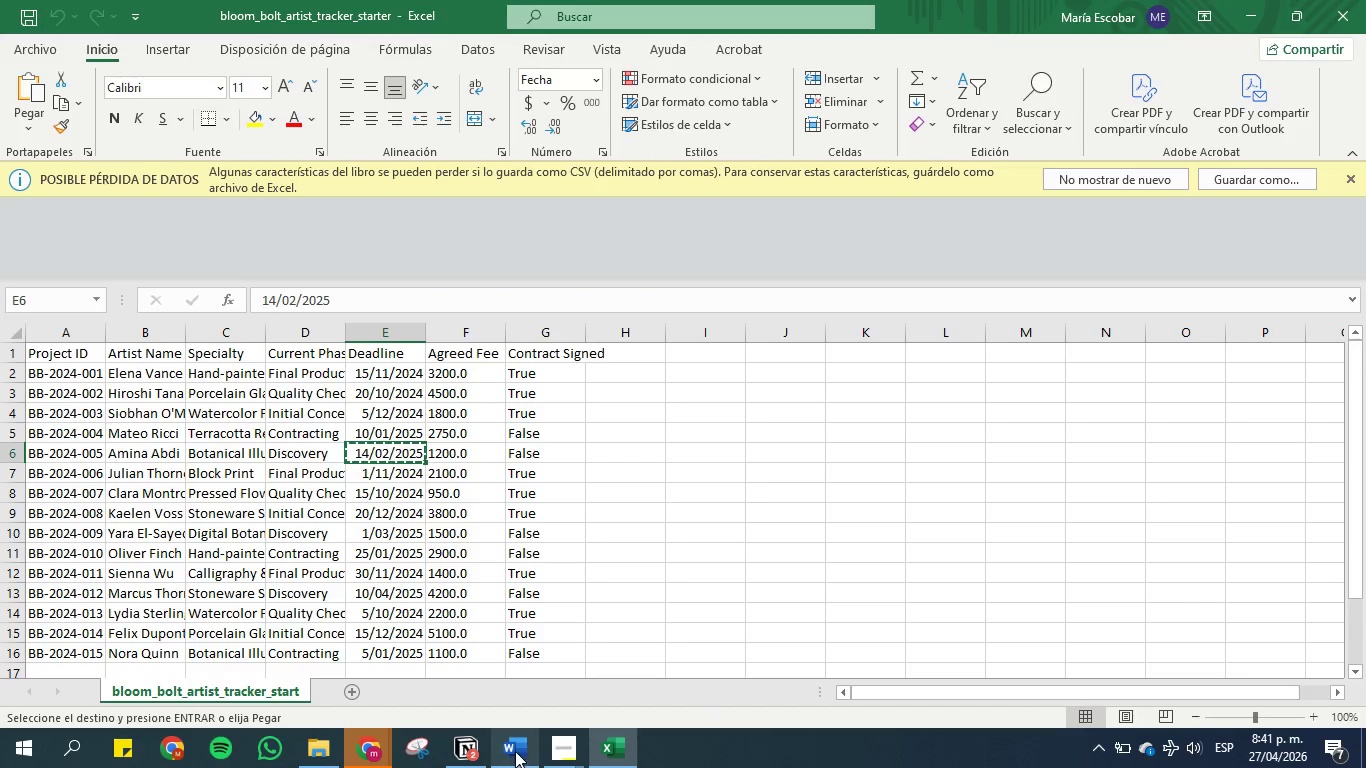 
left_click([473, 742])
 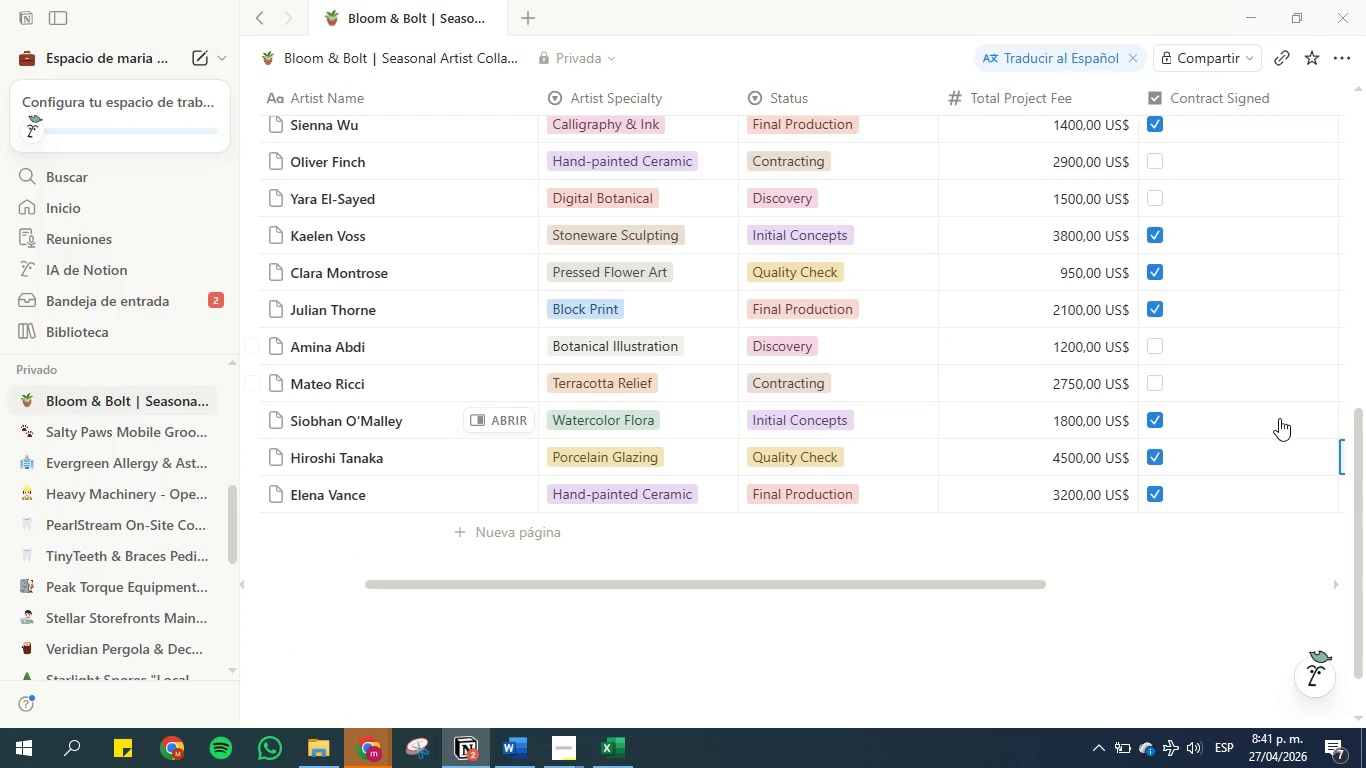 
scroll: coordinate [1239, 428], scroll_direction: down, amount: 1.0
 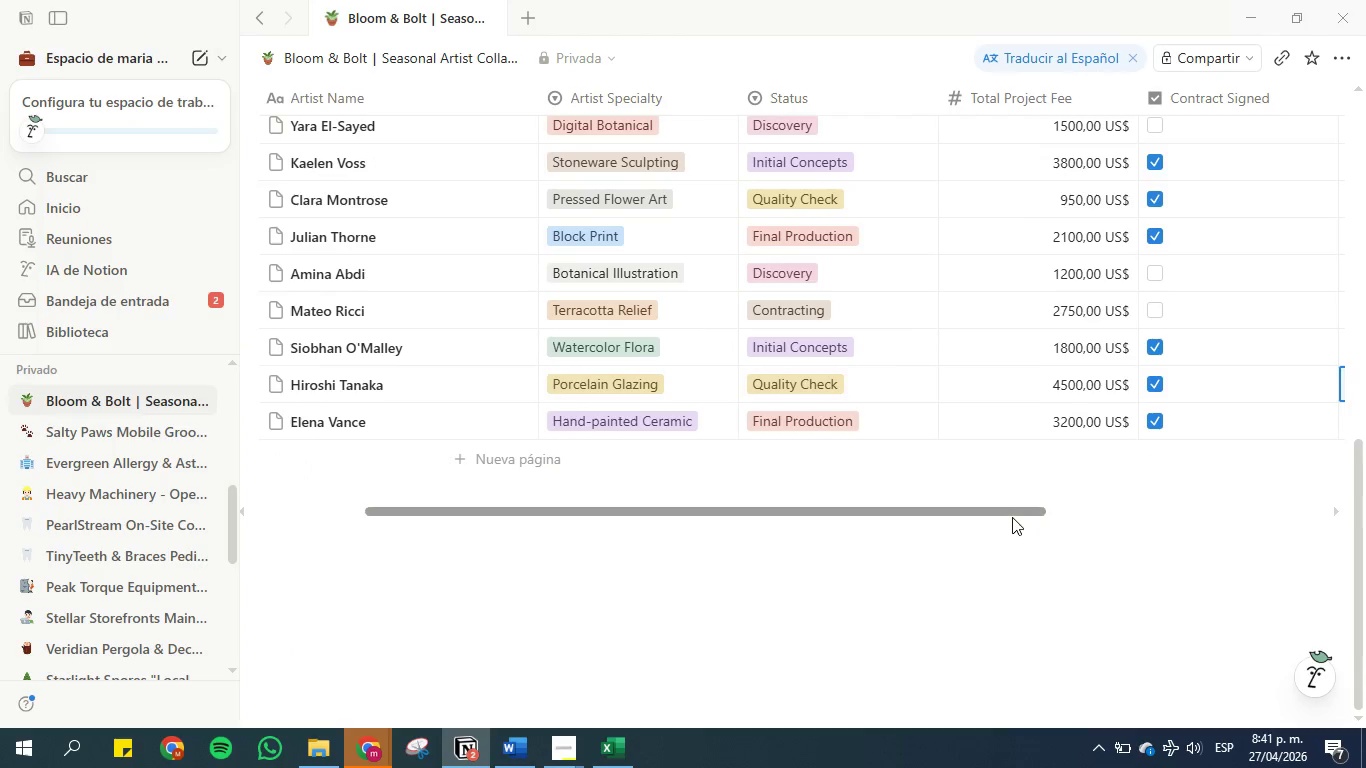 
left_click_drag(start_coordinate=[1012, 516], to_coordinate=[1175, 507])
 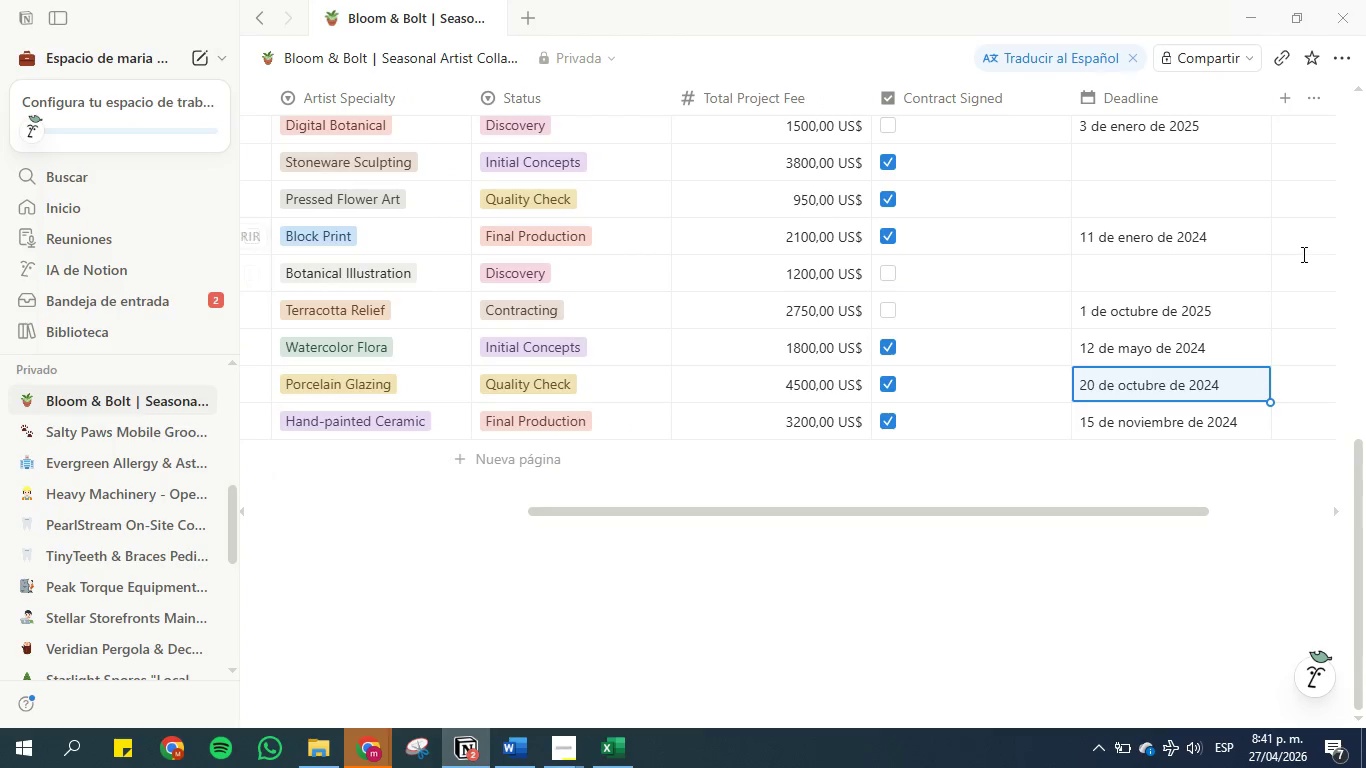 
left_click([1302, 271])
 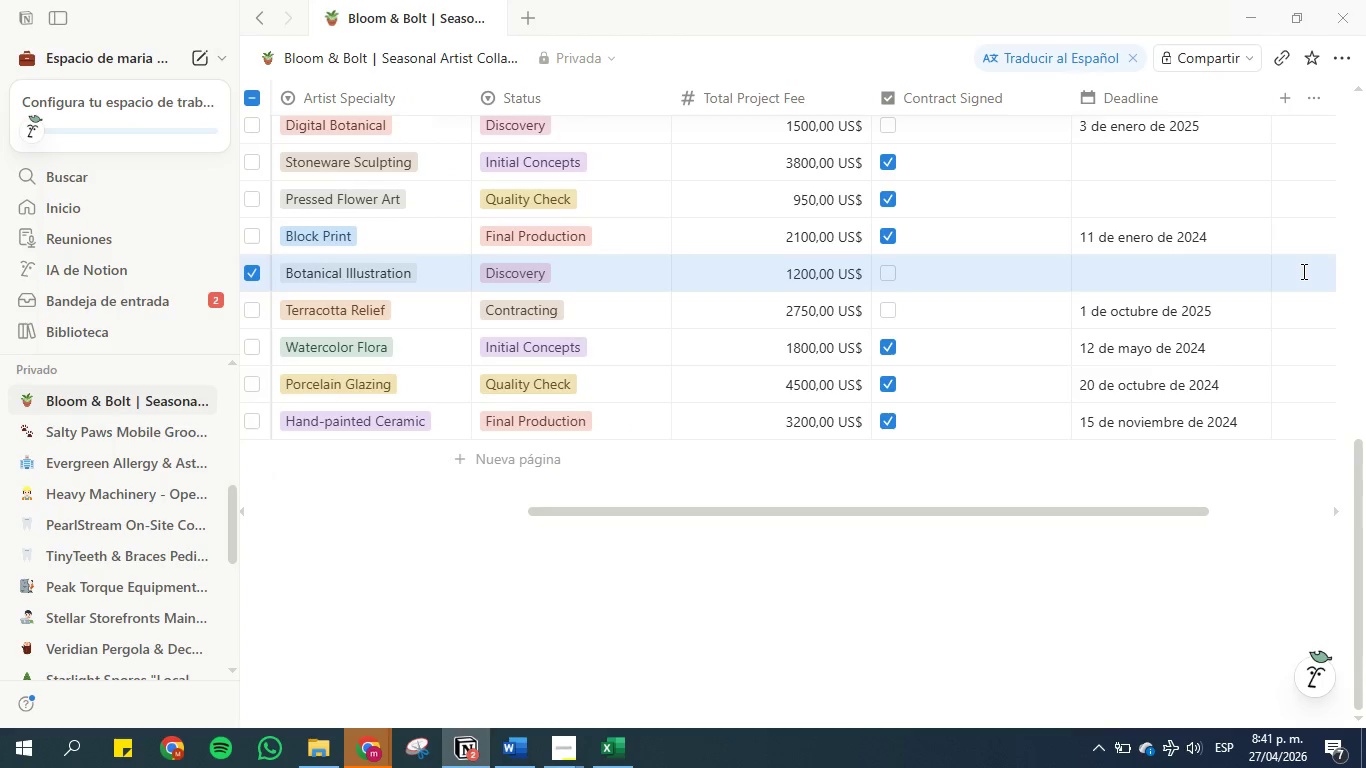 
left_click([1302, 271])
 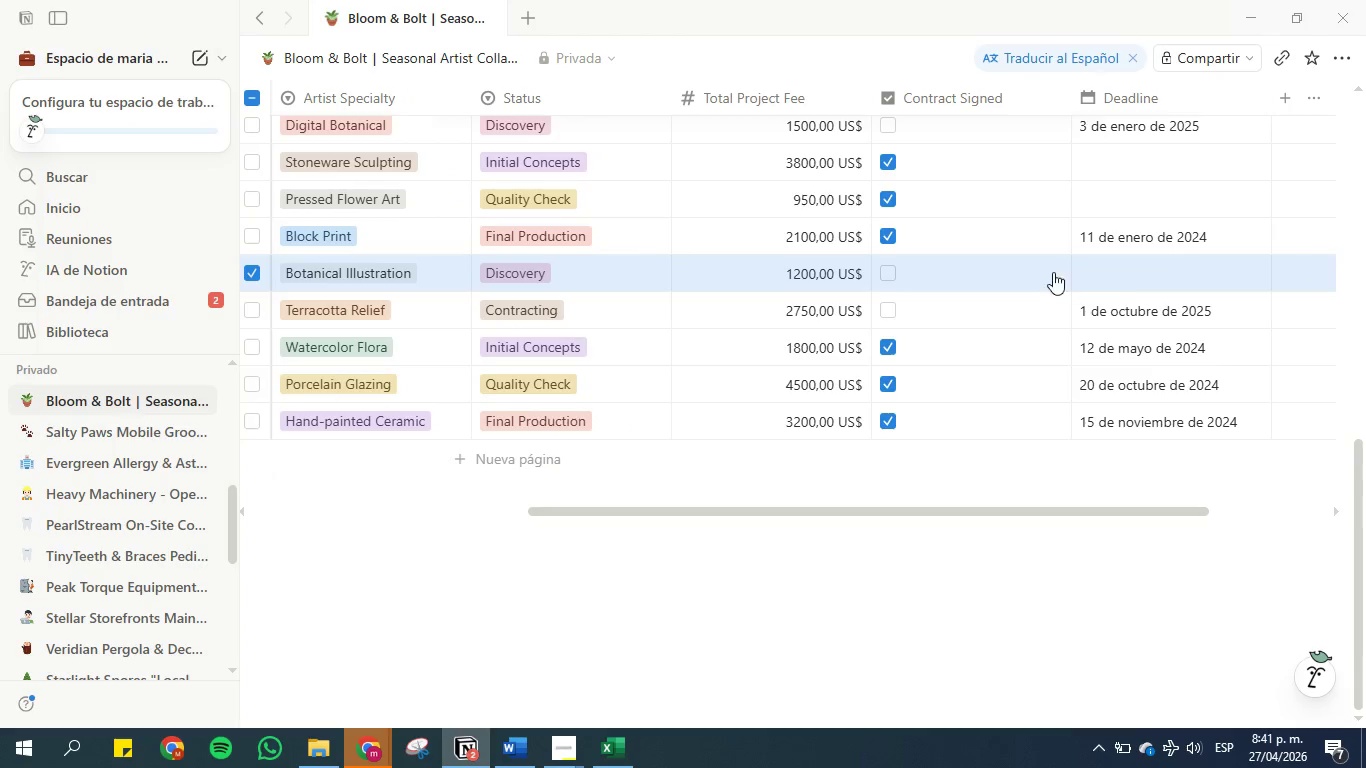 
left_click([1030, 272])
 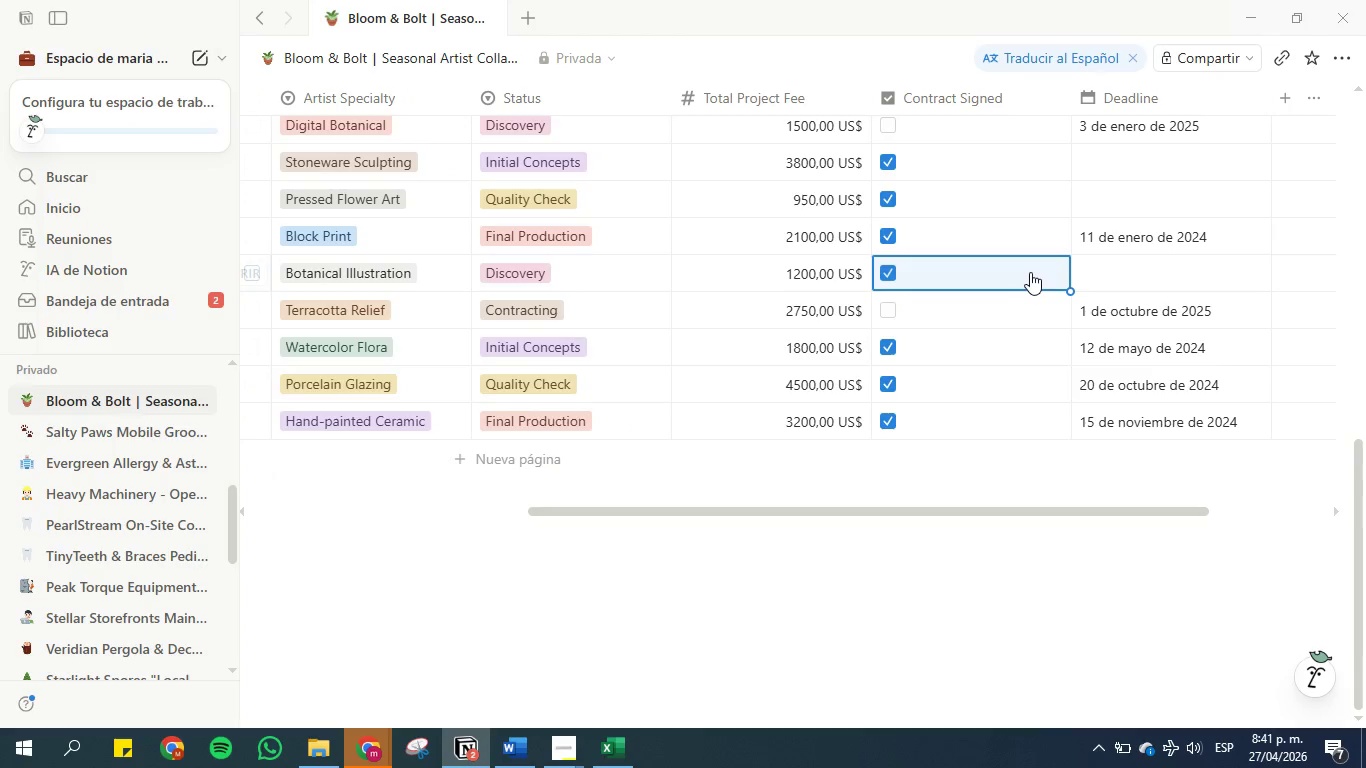 
left_click([1032, 272])
 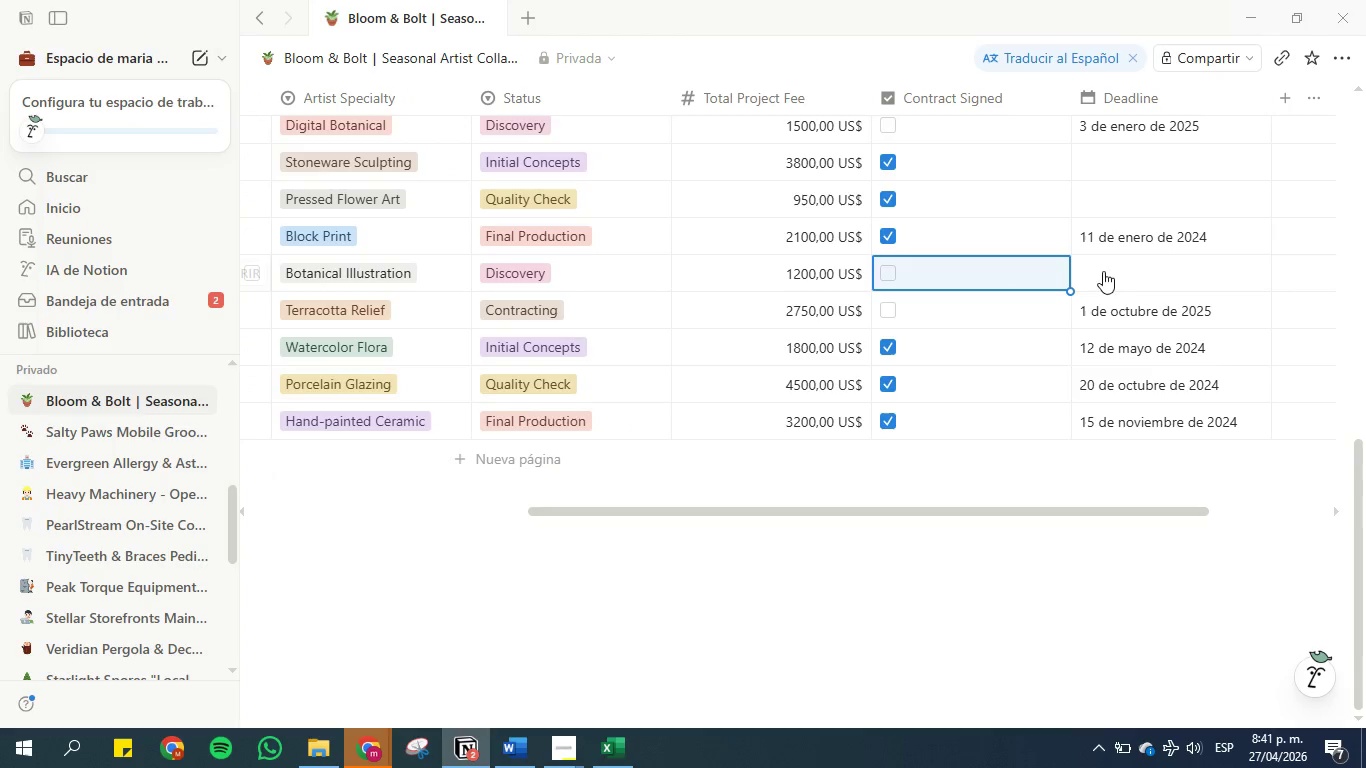 
left_click([1123, 271])
 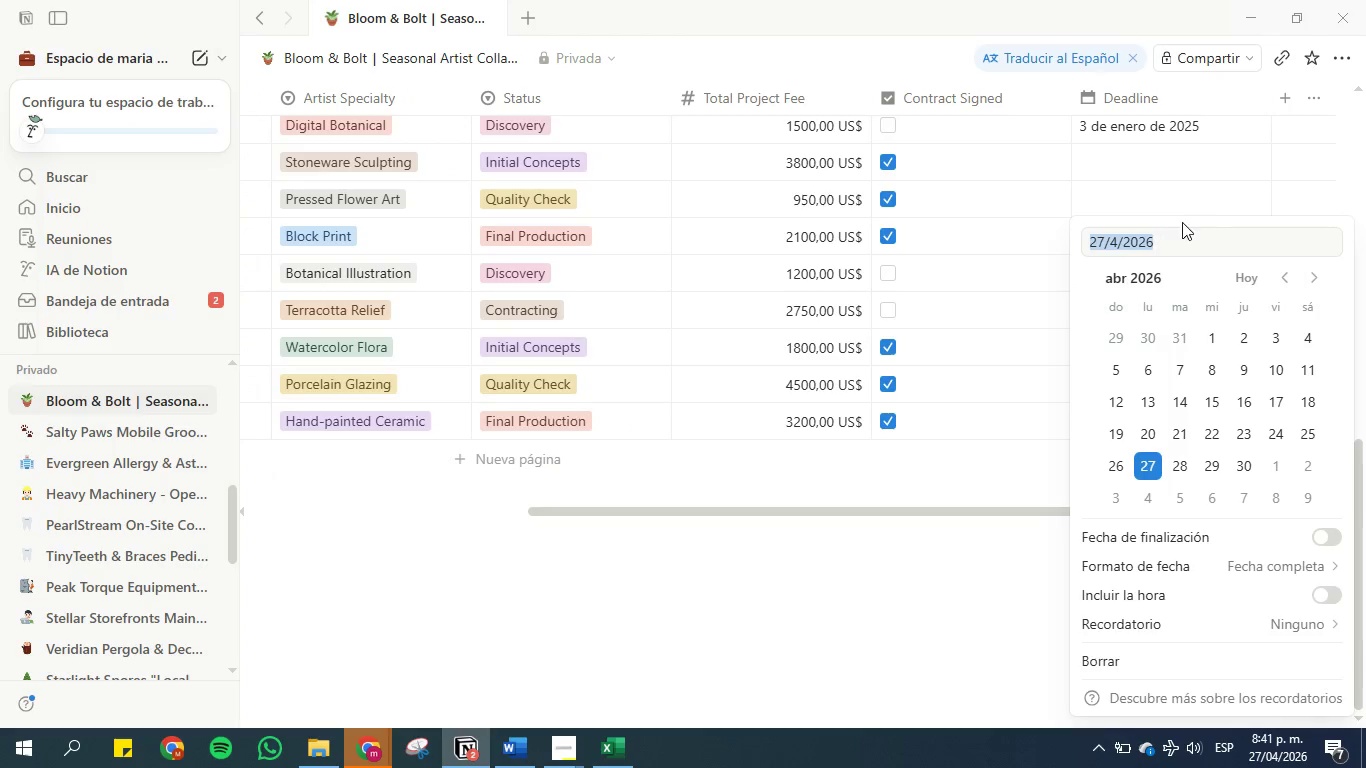 
left_click([1211, 207])
 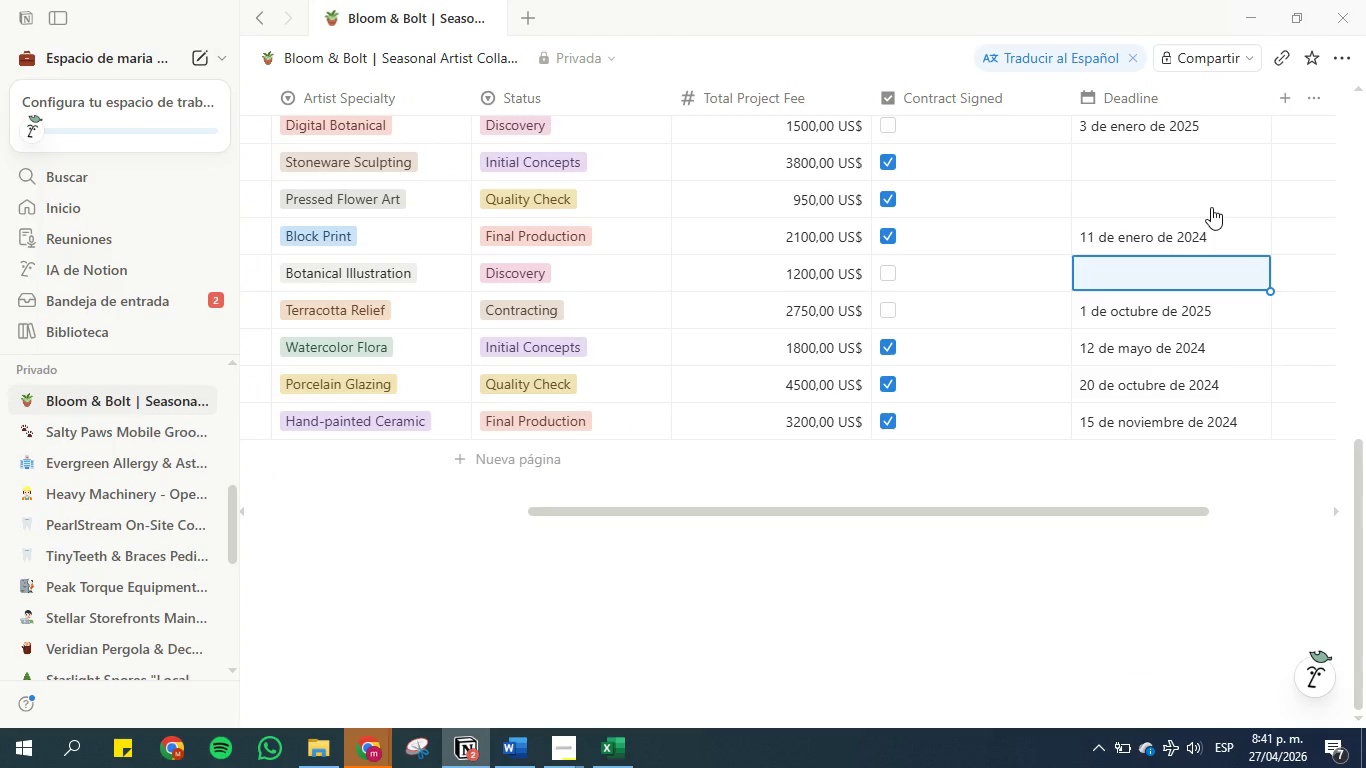 
key(Control+V)
 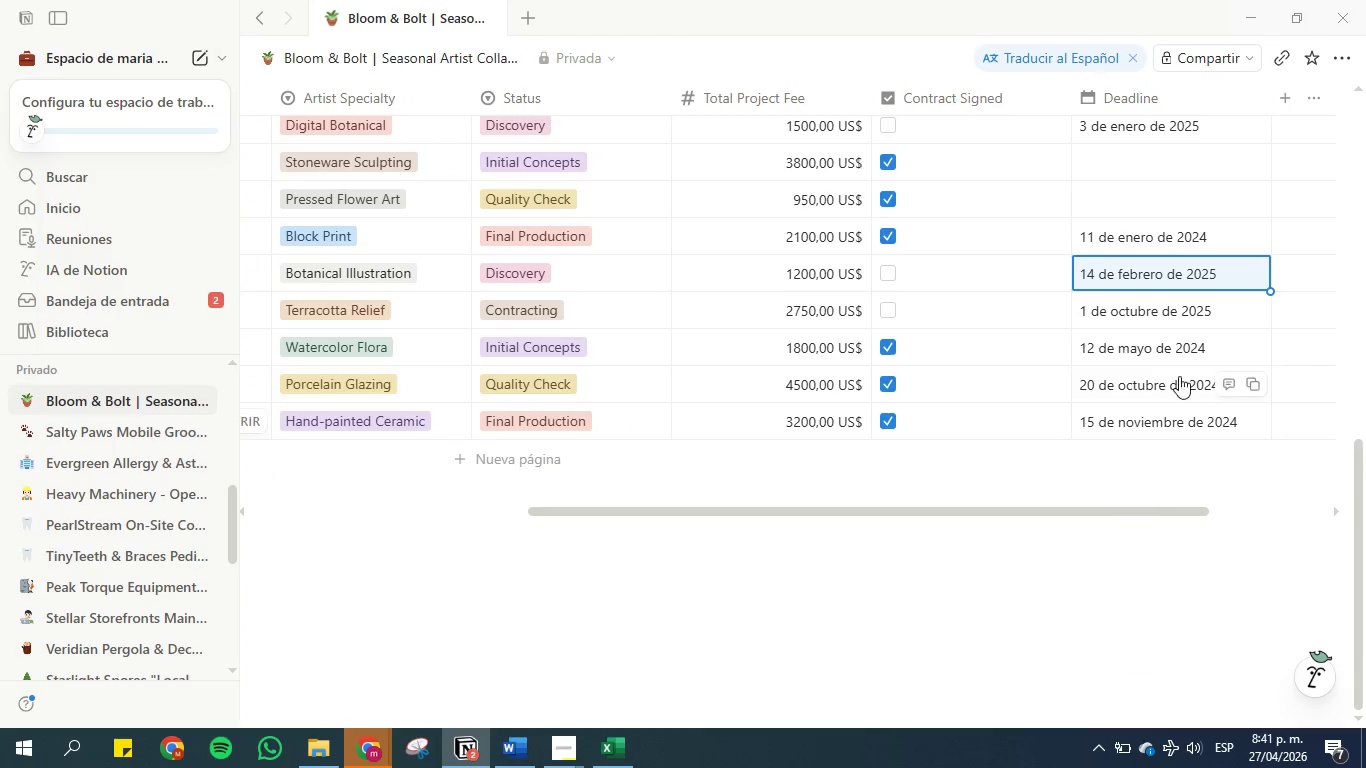 
scroll: coordinate [1165, 365], scroll_direction: up, amount: 4.0
 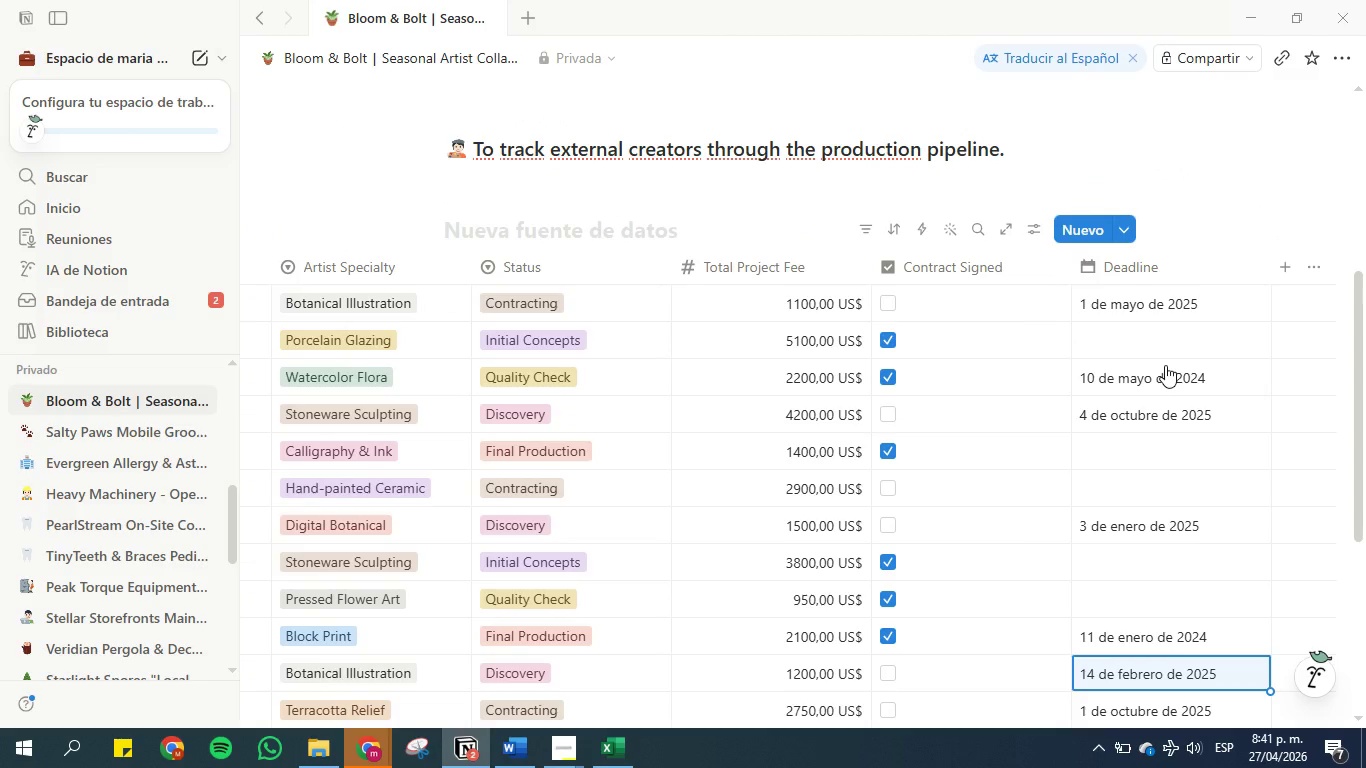 
scroll: coordinate [925, 662], scroll_direction: down, amount: 2.0
 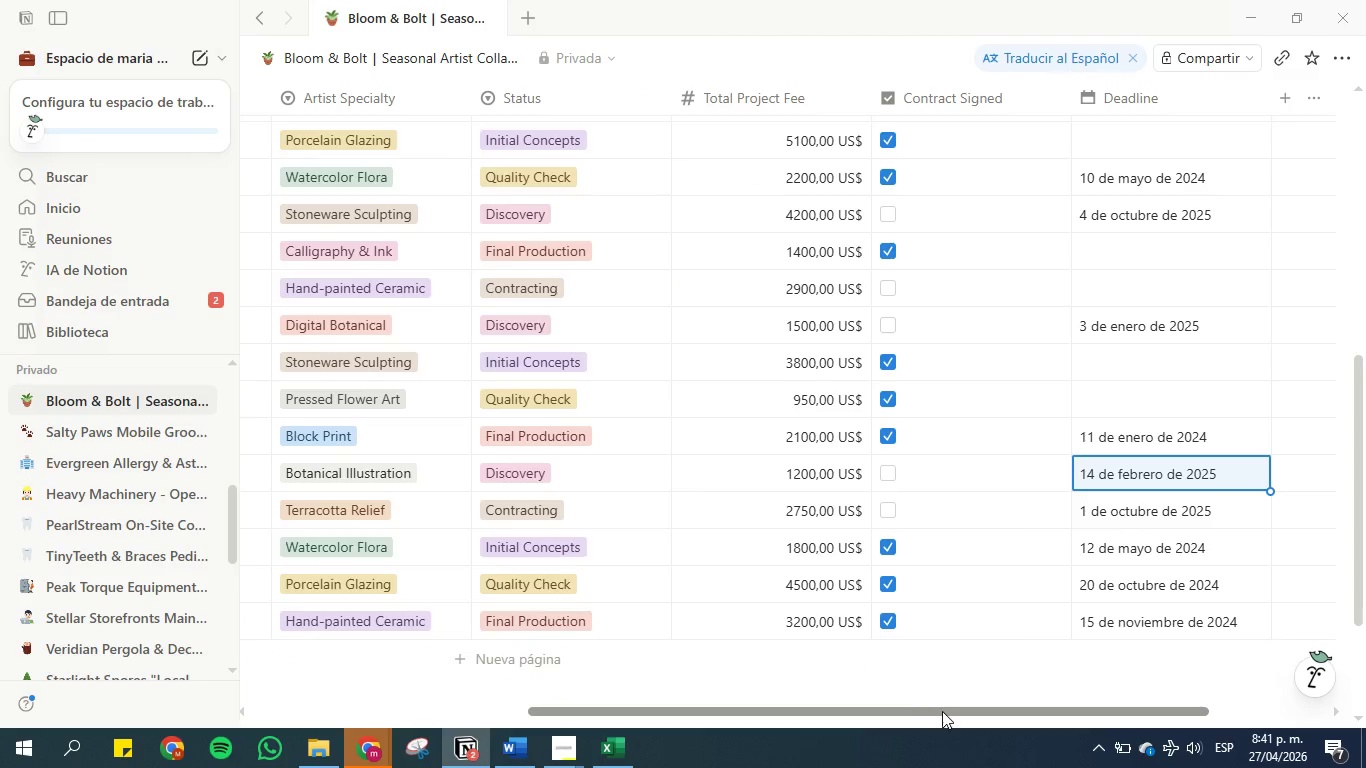 
left_click_drag(start_coordinate=[942, 711], to_coordinate=[728, 703])
 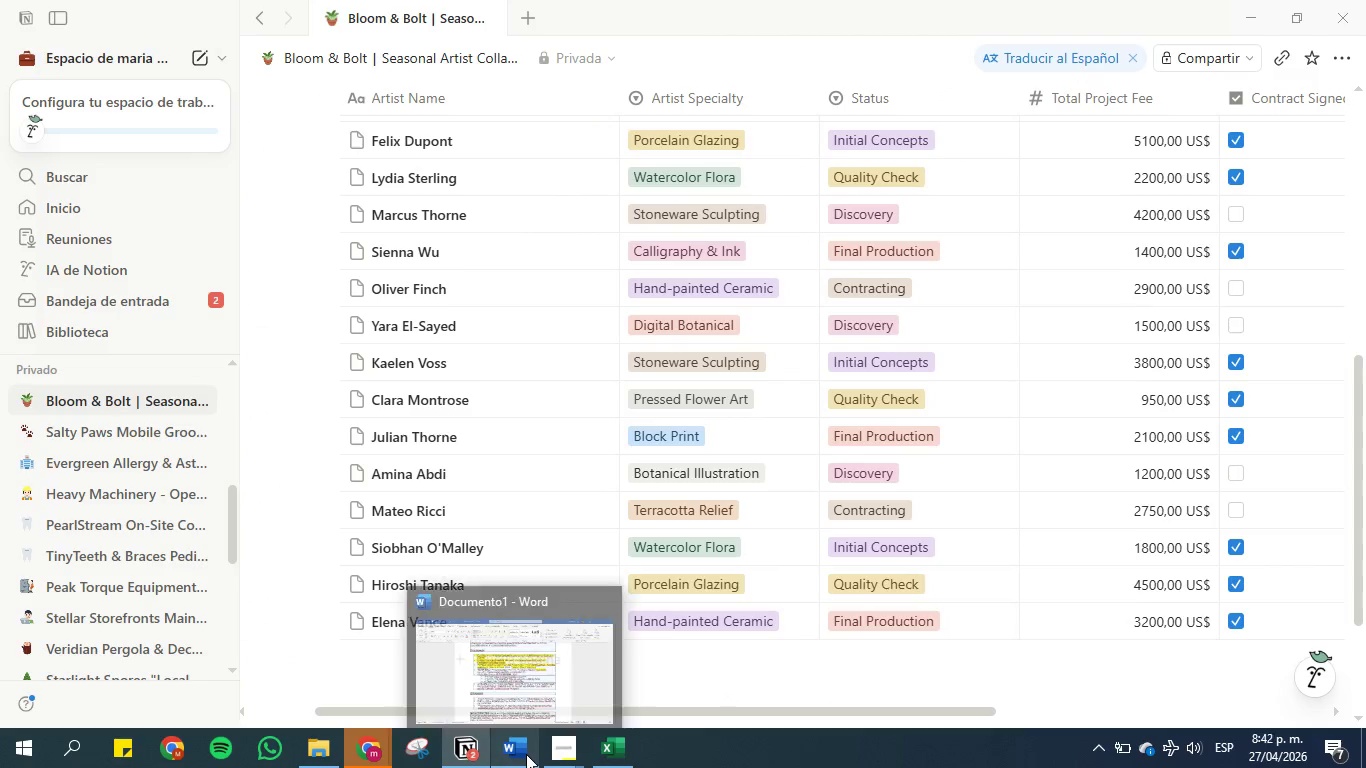 
left_click([605, 757])
 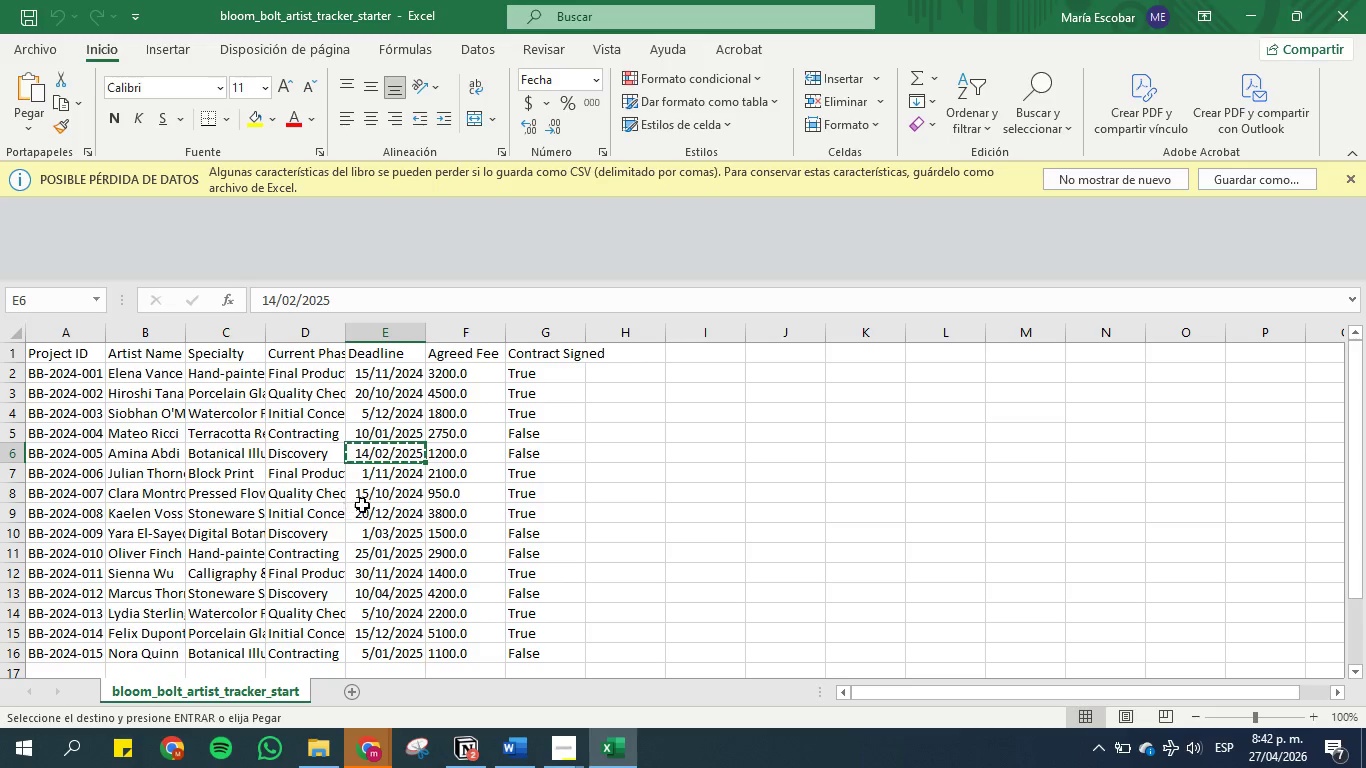 
left_click([391, 498])
 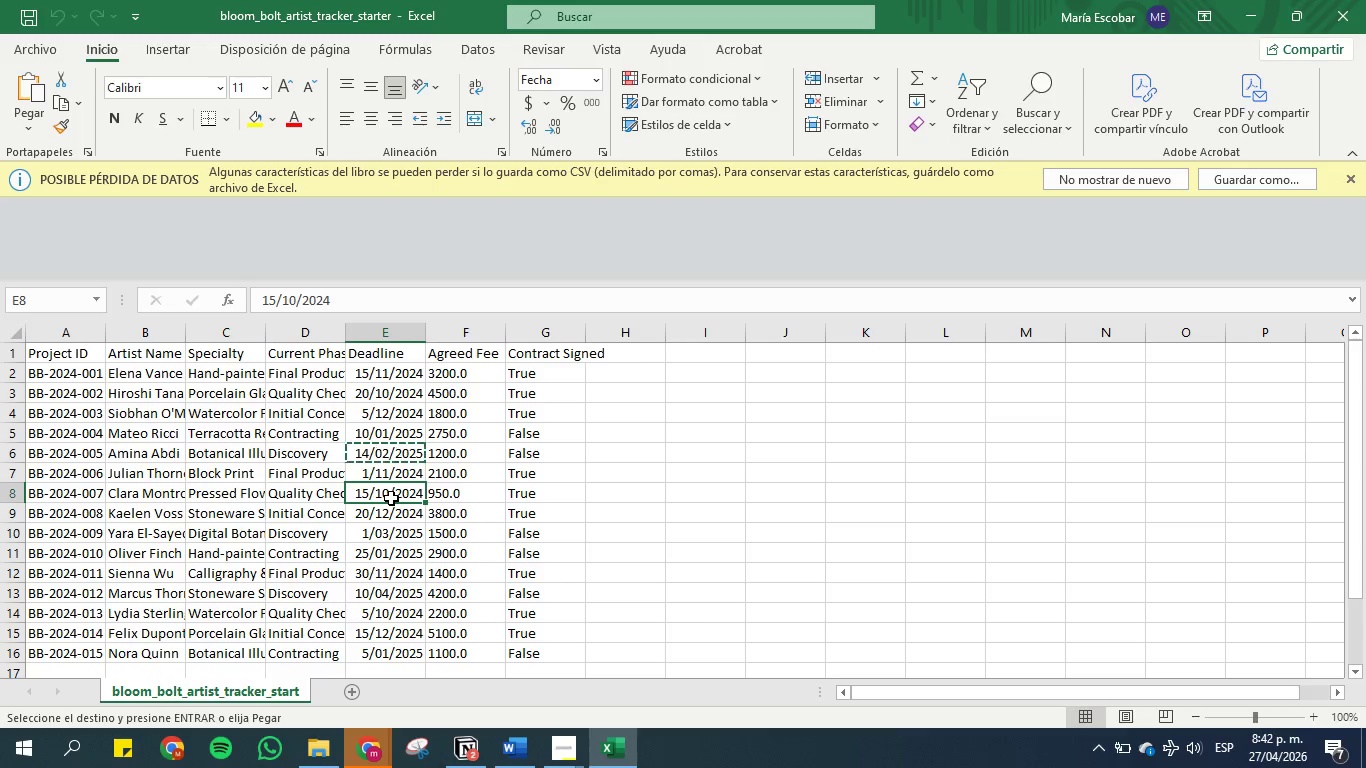 
key(Control+C)
 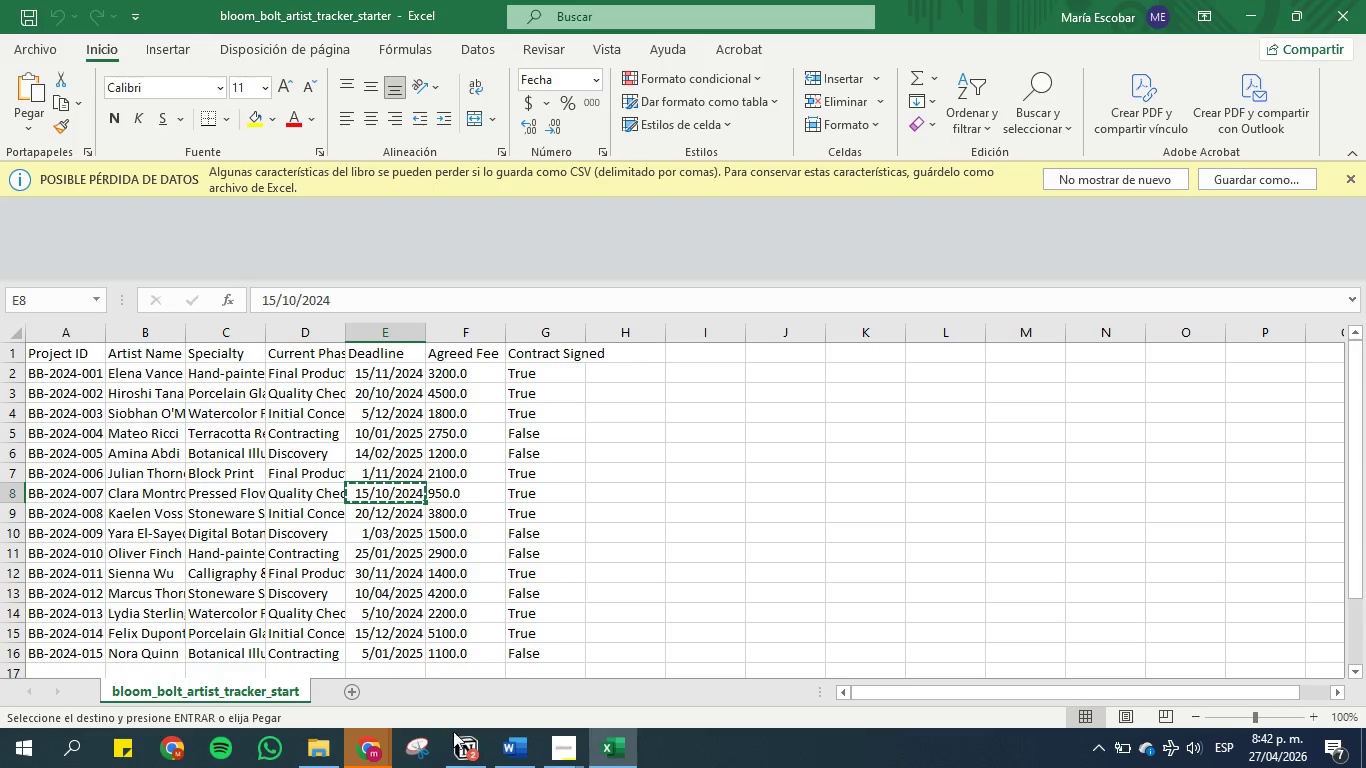 
left_click([455, 740])
 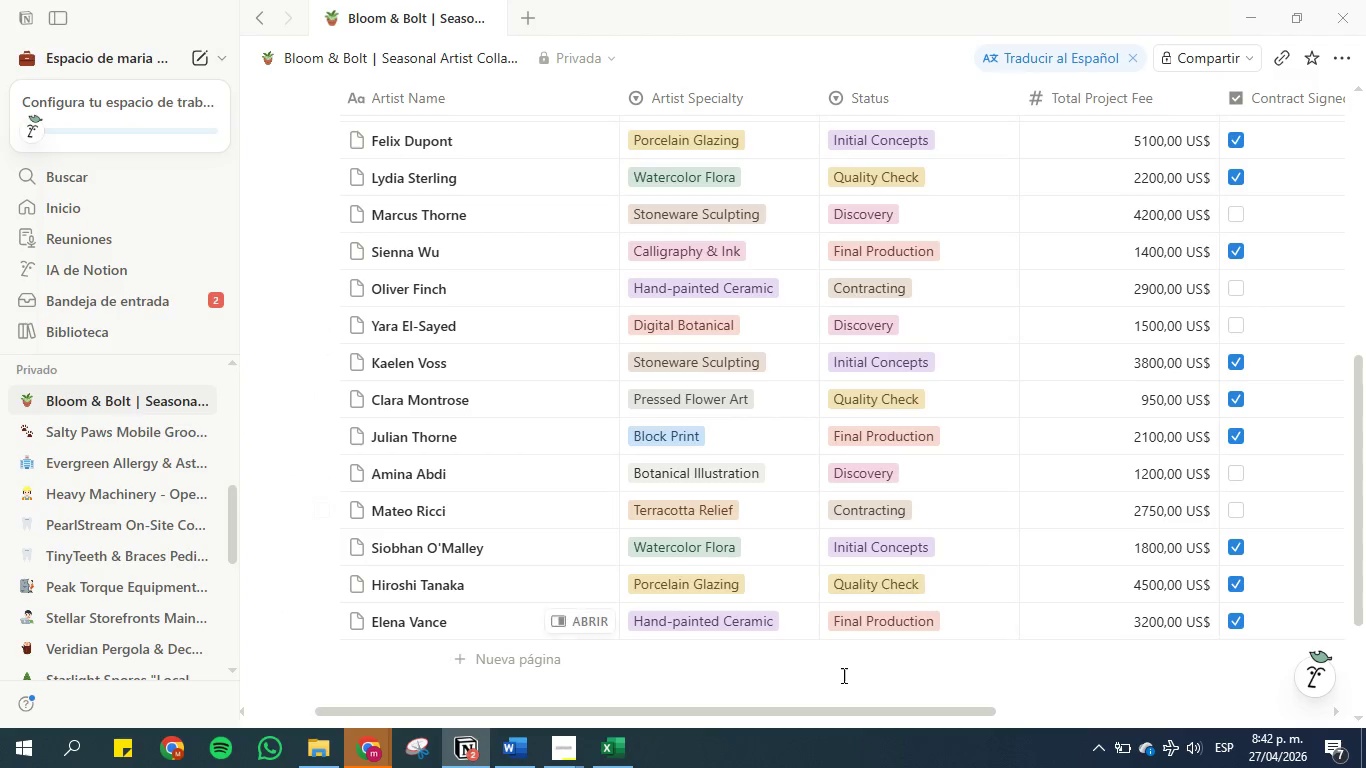 
left_click_drag(start_coordinate=[837, 709], to_coordinate=[920, 709])
 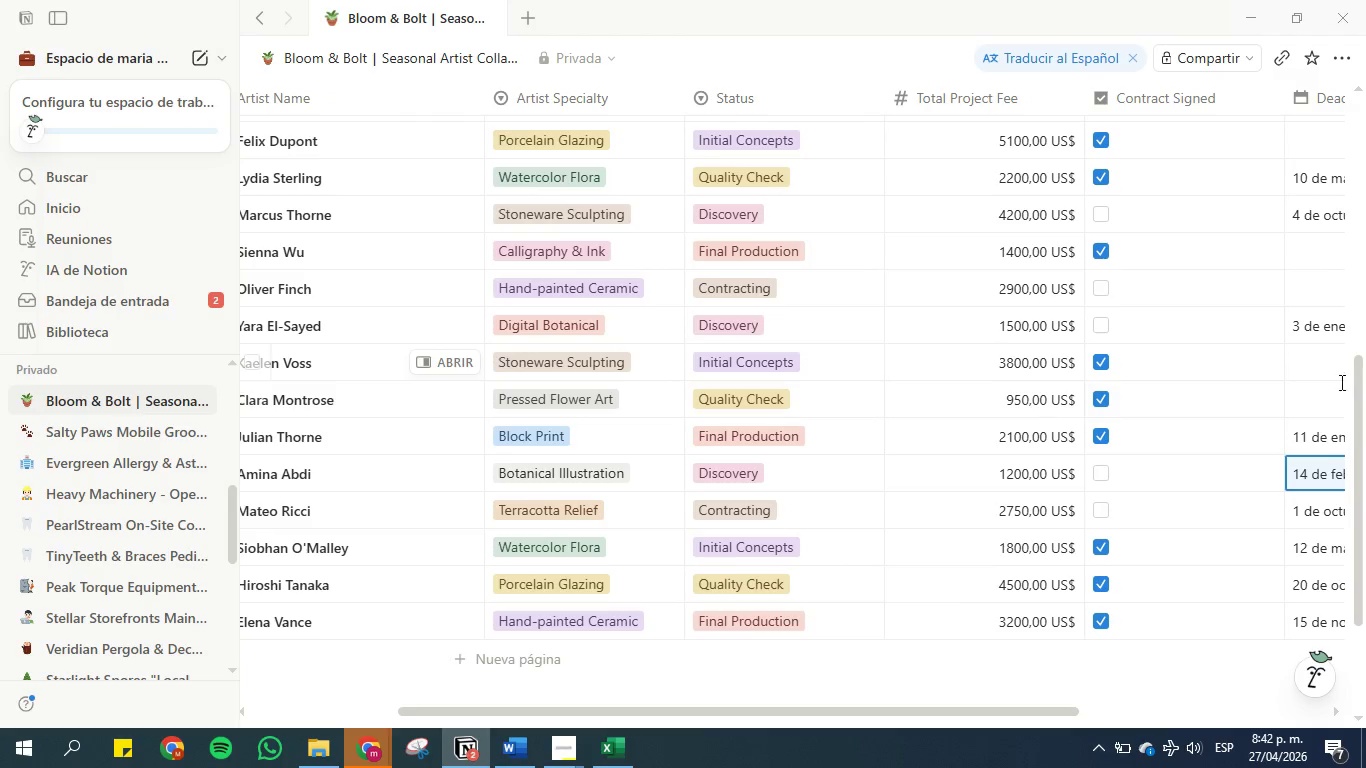 
left_click([1306, 410])
 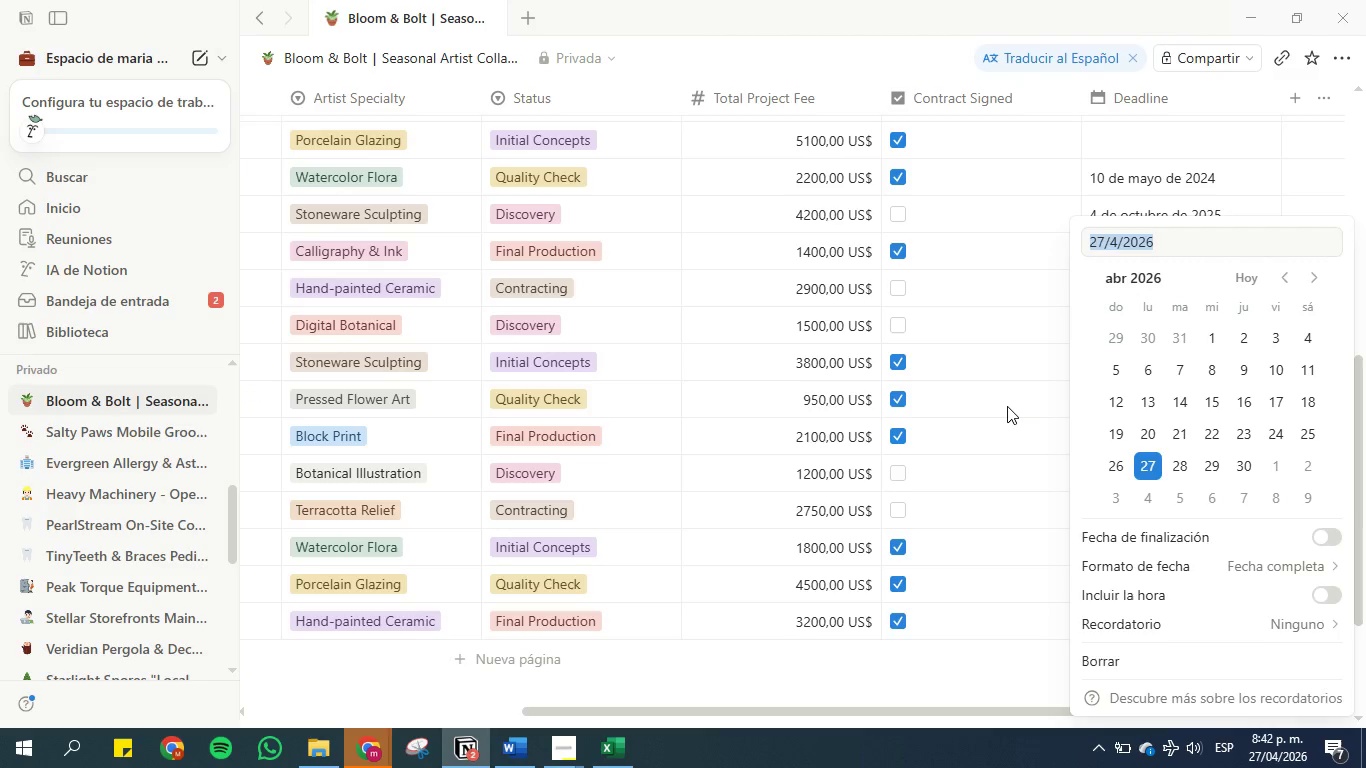 
left_click([1004, 405])
 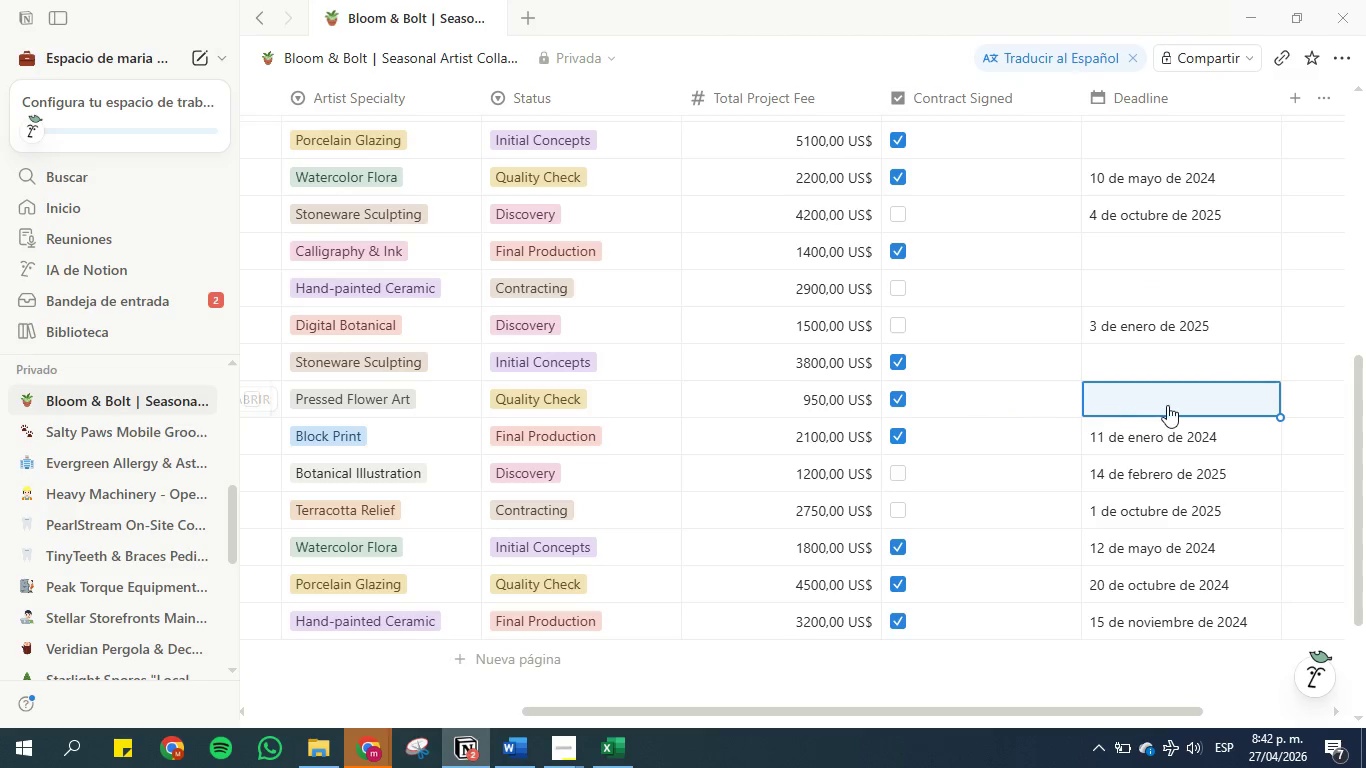 
key(Control+V)
 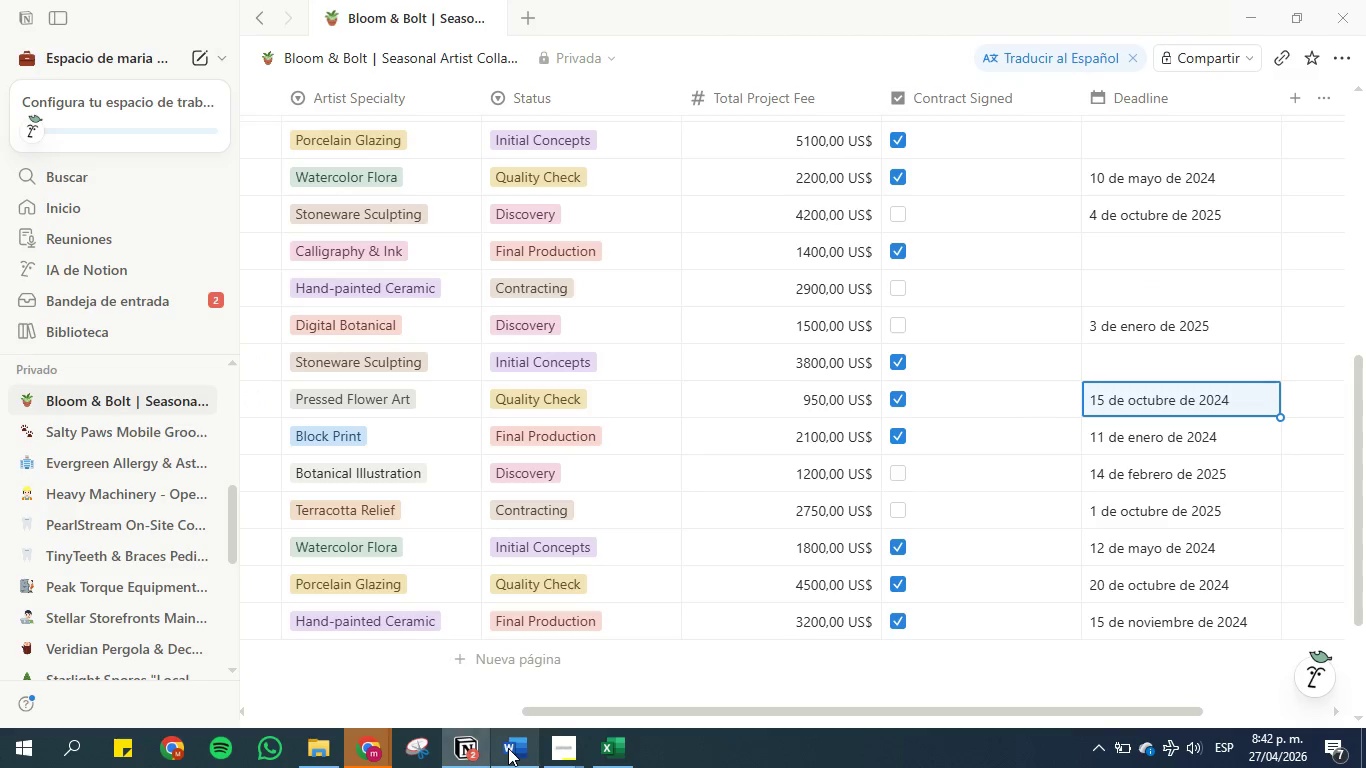 
left_click([508, 748])
 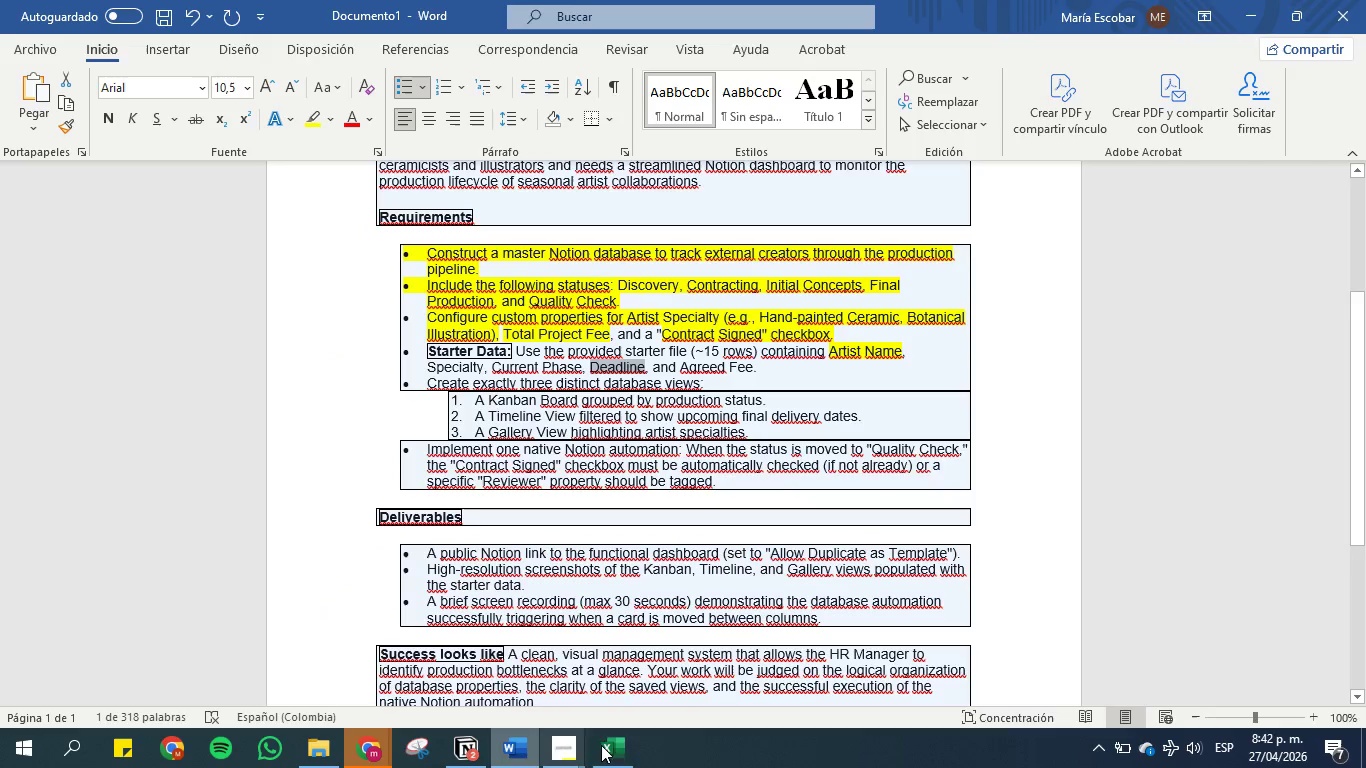 
left_click([622, 743])
 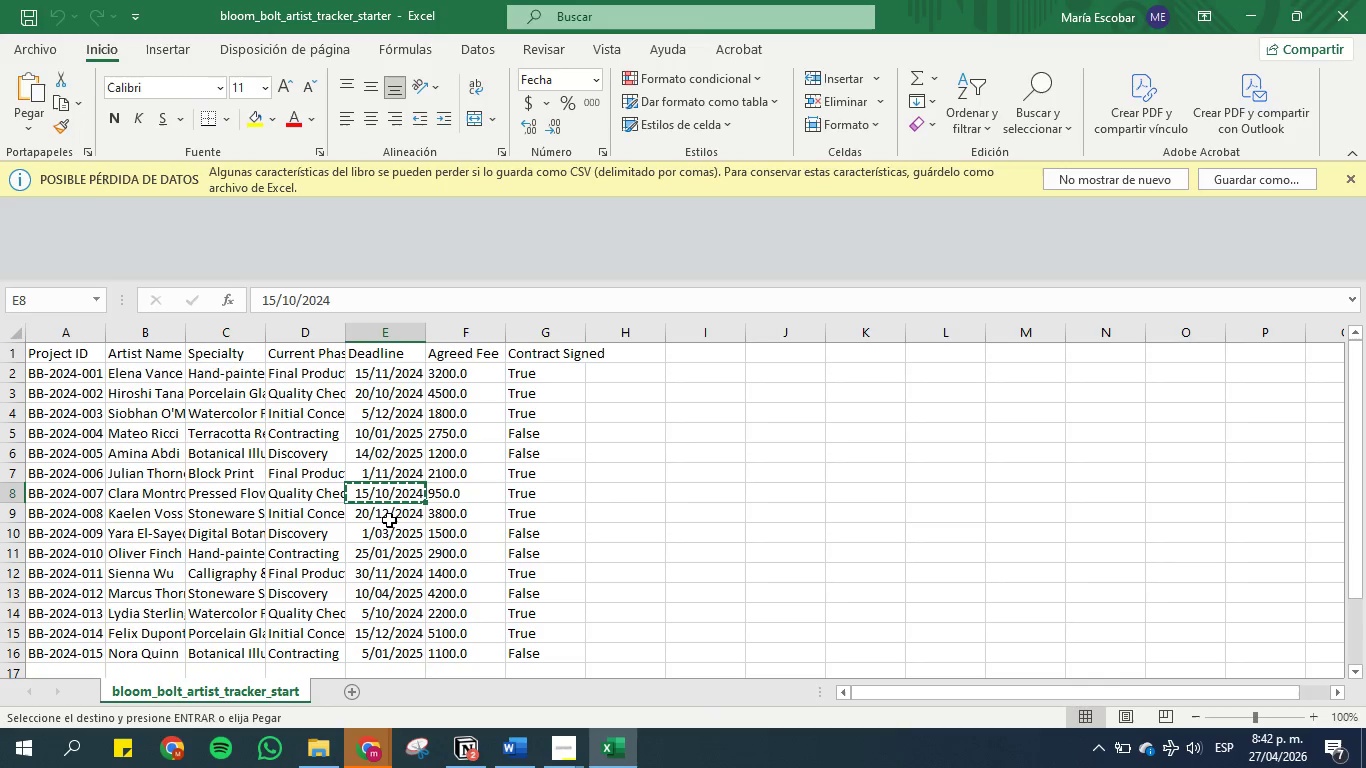 
key(ArrowDown)
 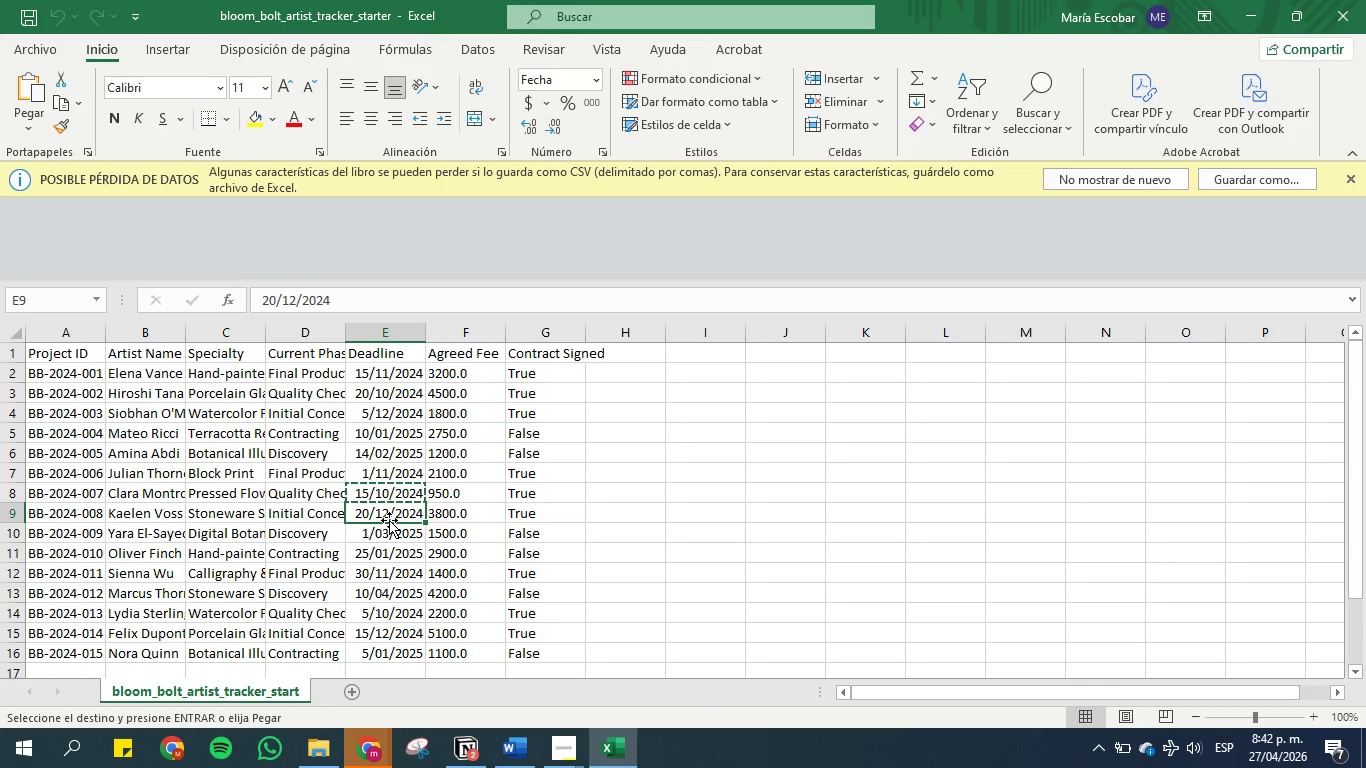 
key(Control+C)
 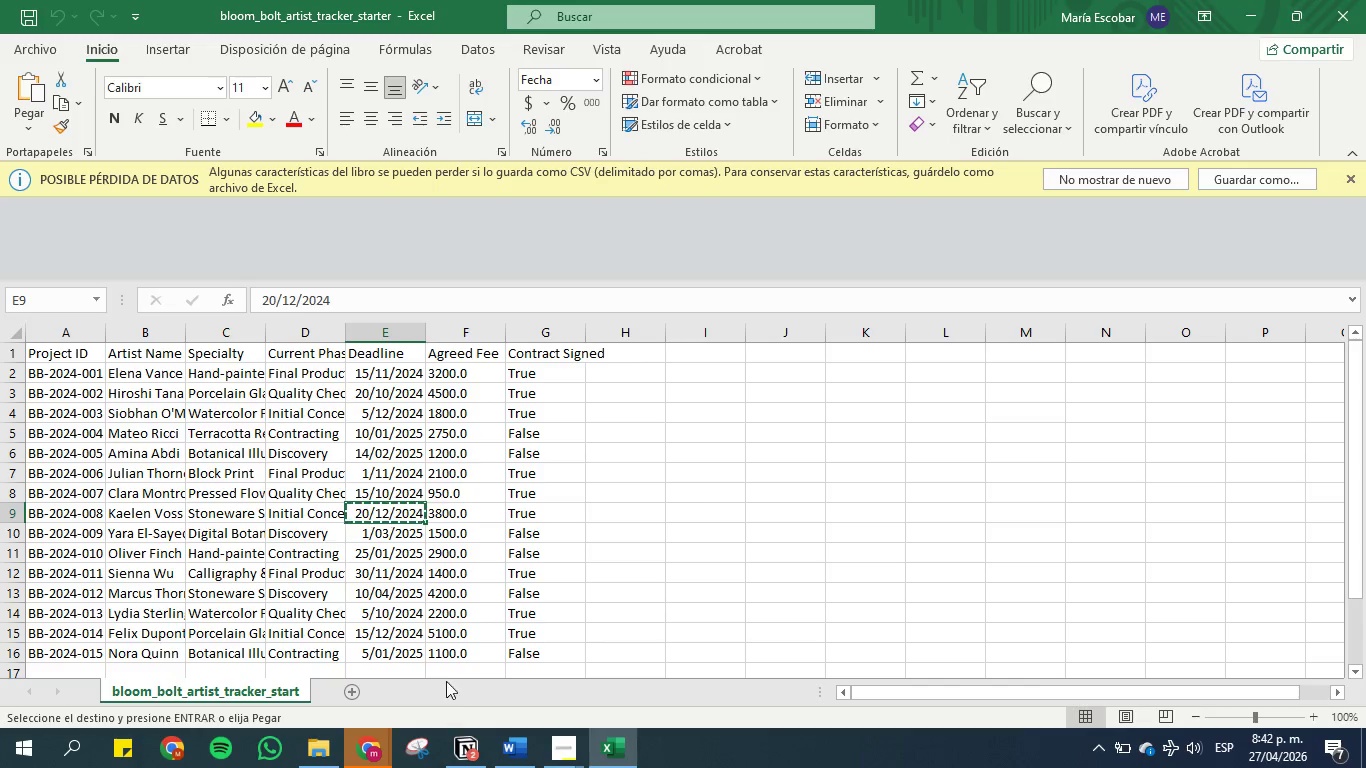 
left_click([470, 756])
 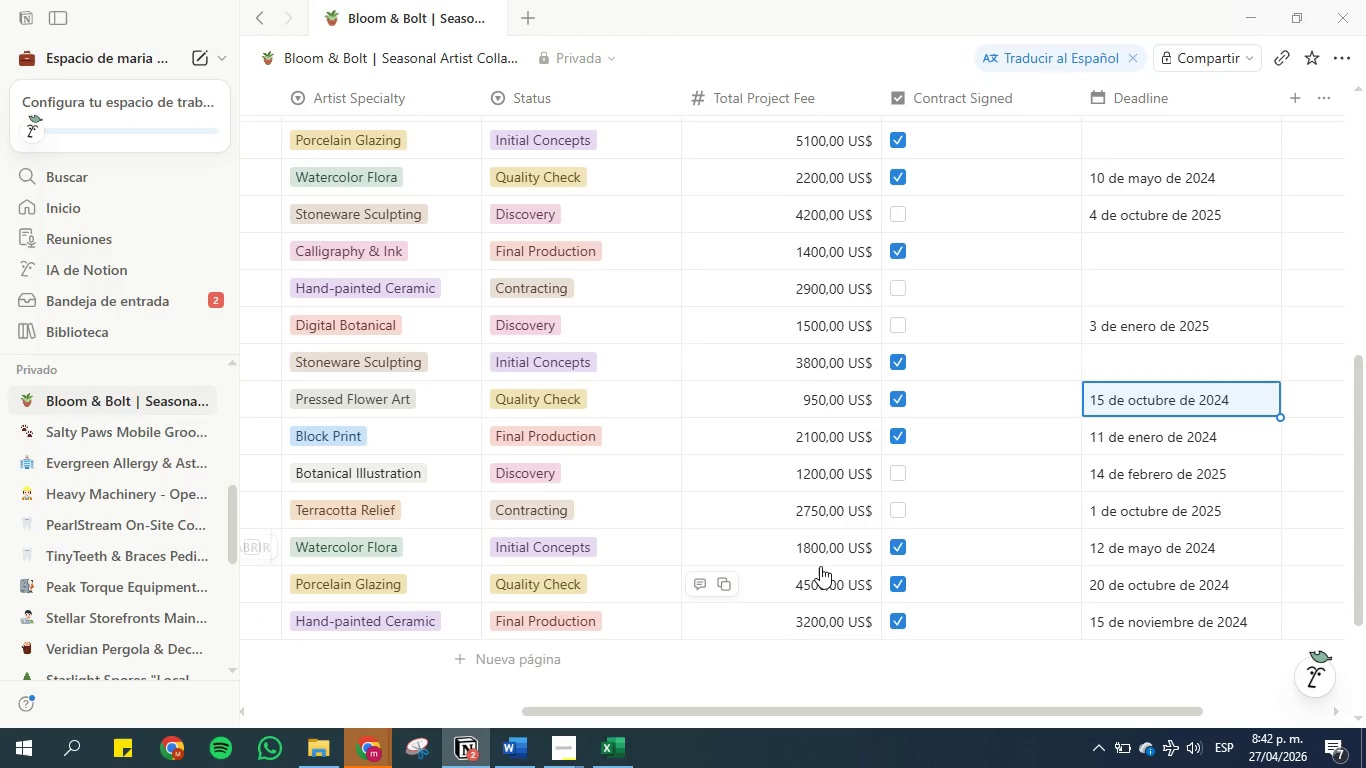 
key(ArrowUp)
 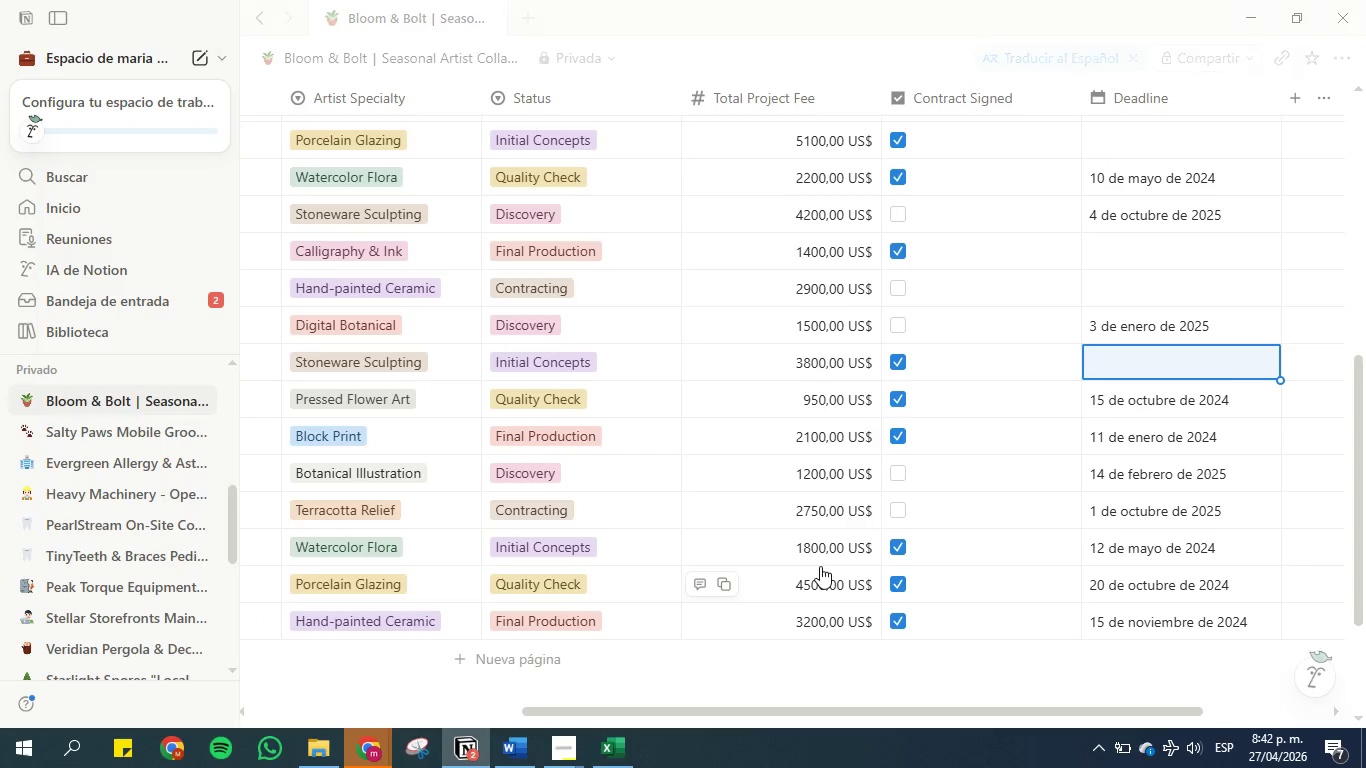 
key(Control+V)
 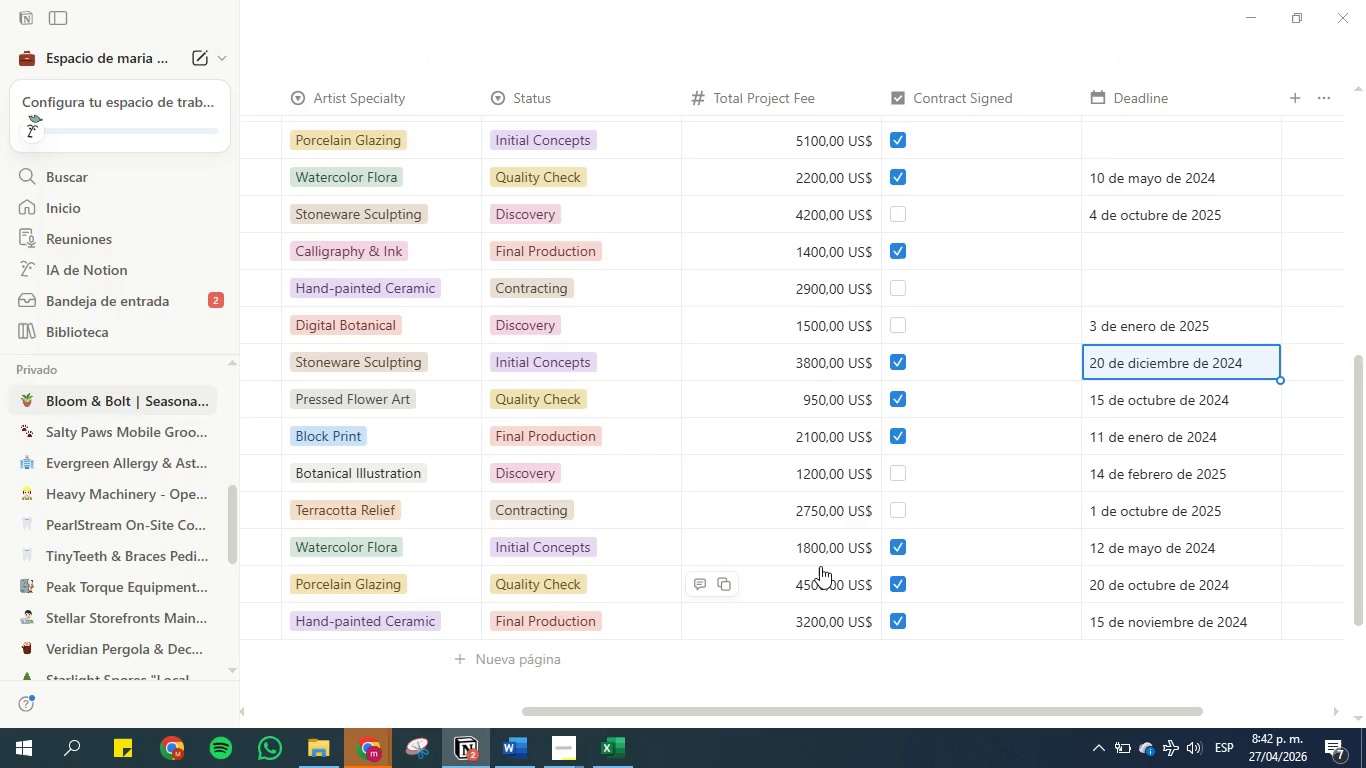 
key(ArrowUp)
 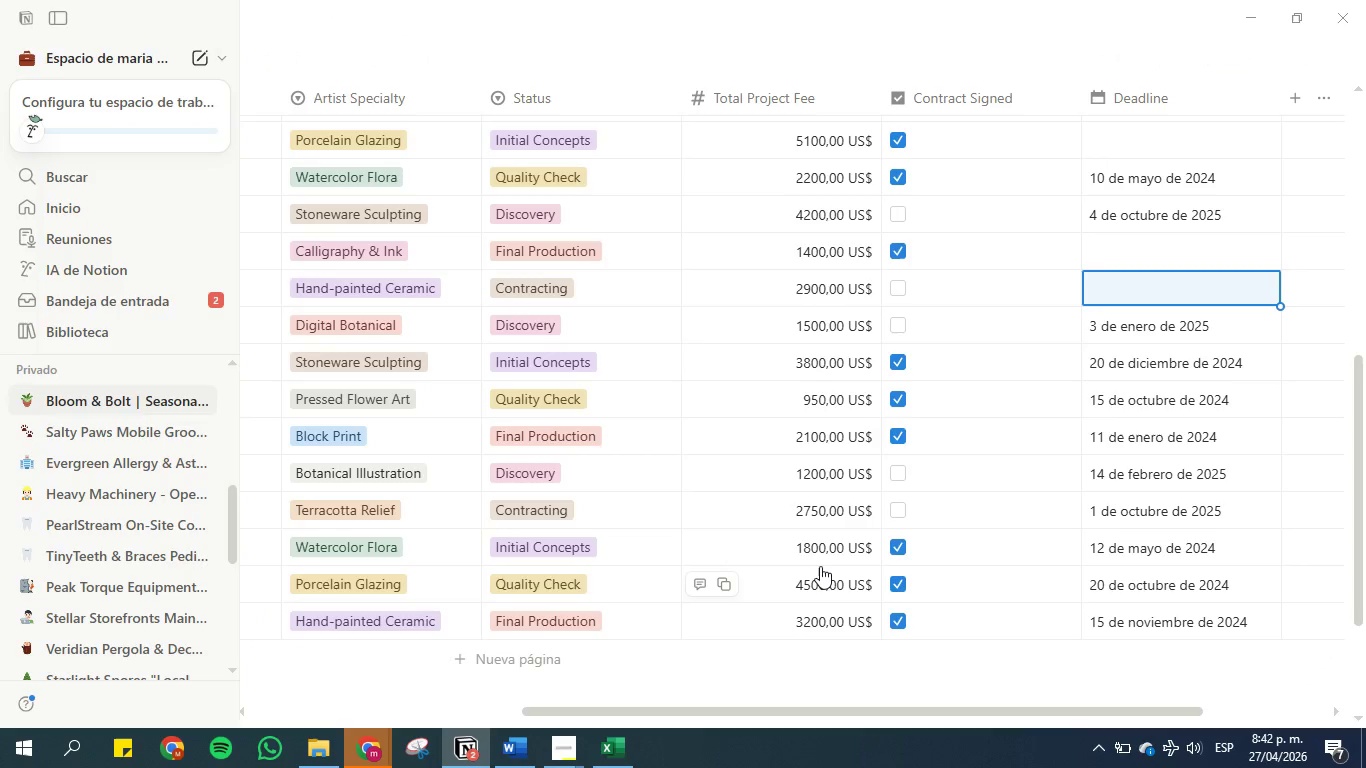 
key(ArrowUp)
 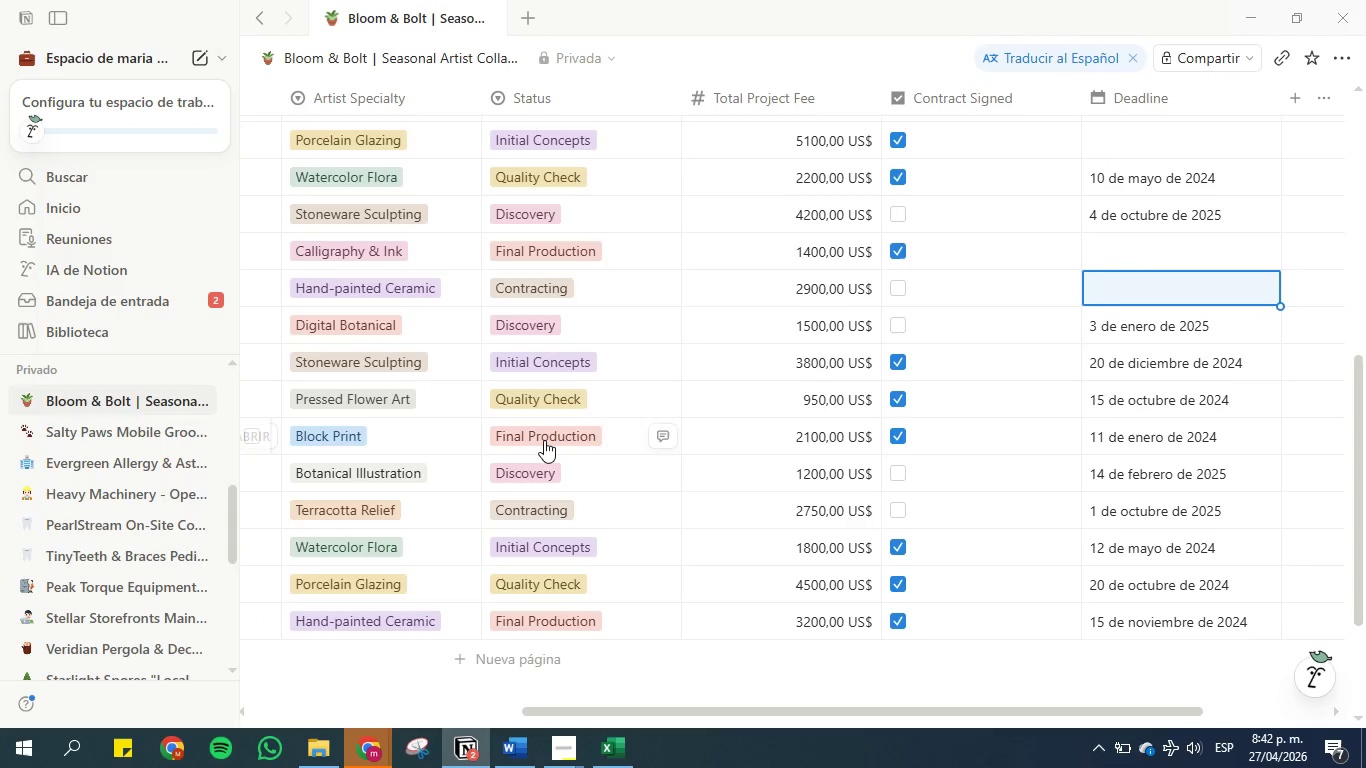 
key(ArrowLeft)
 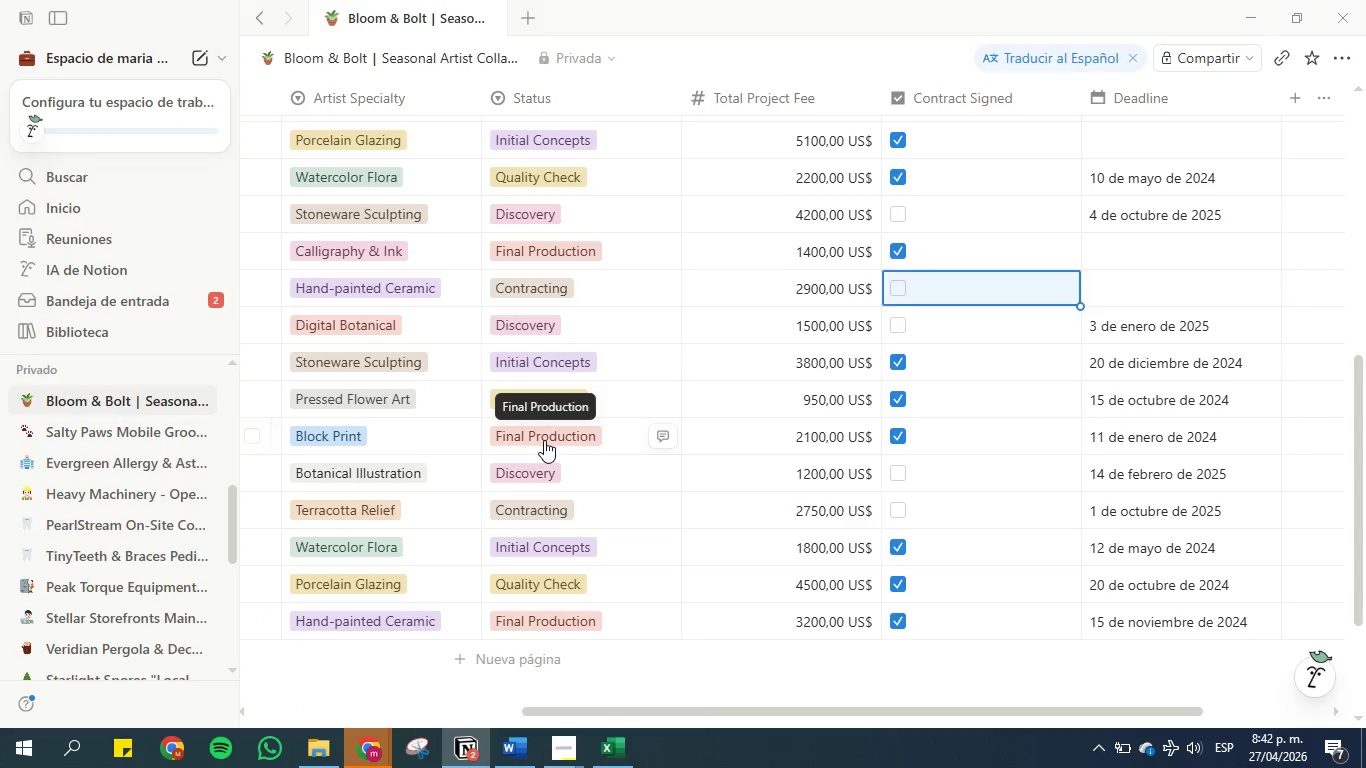 
key(ArrowLeft)
 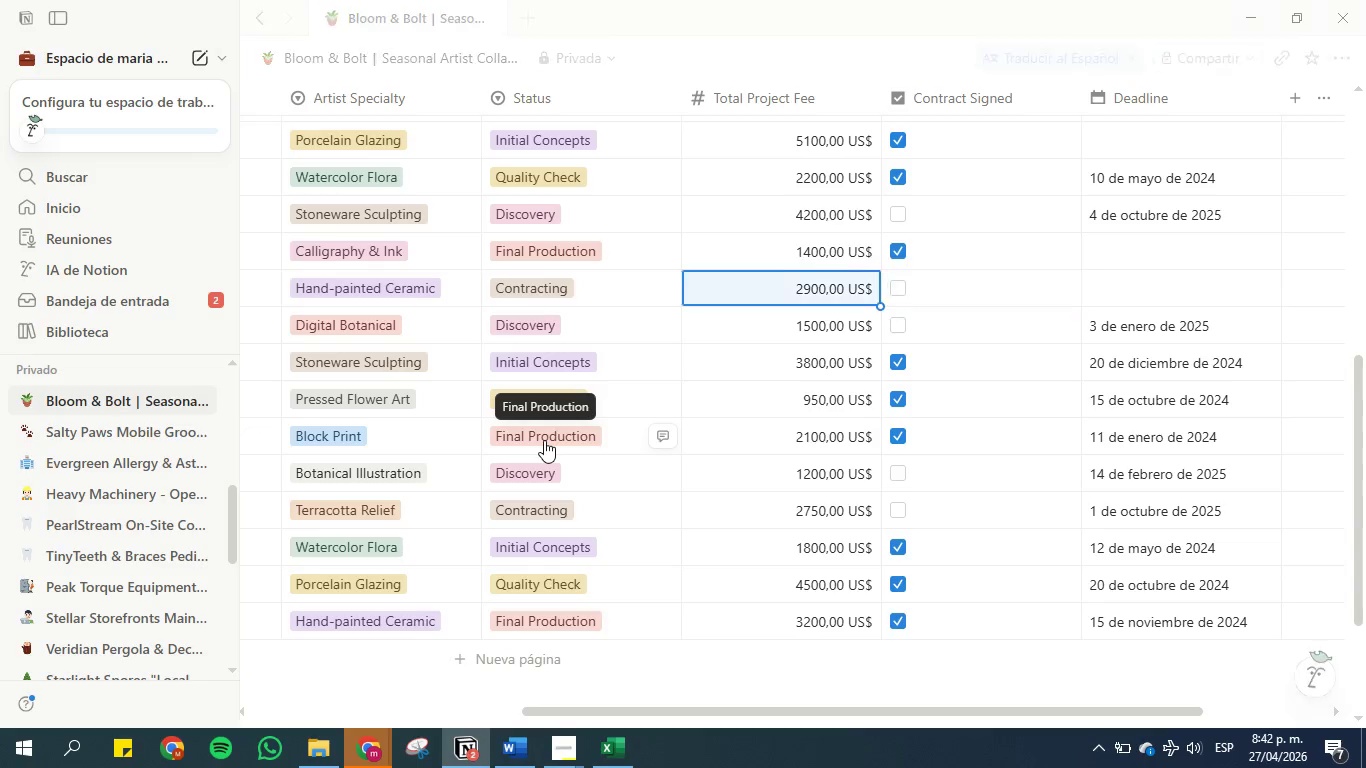 
key(ArrowLeft)
 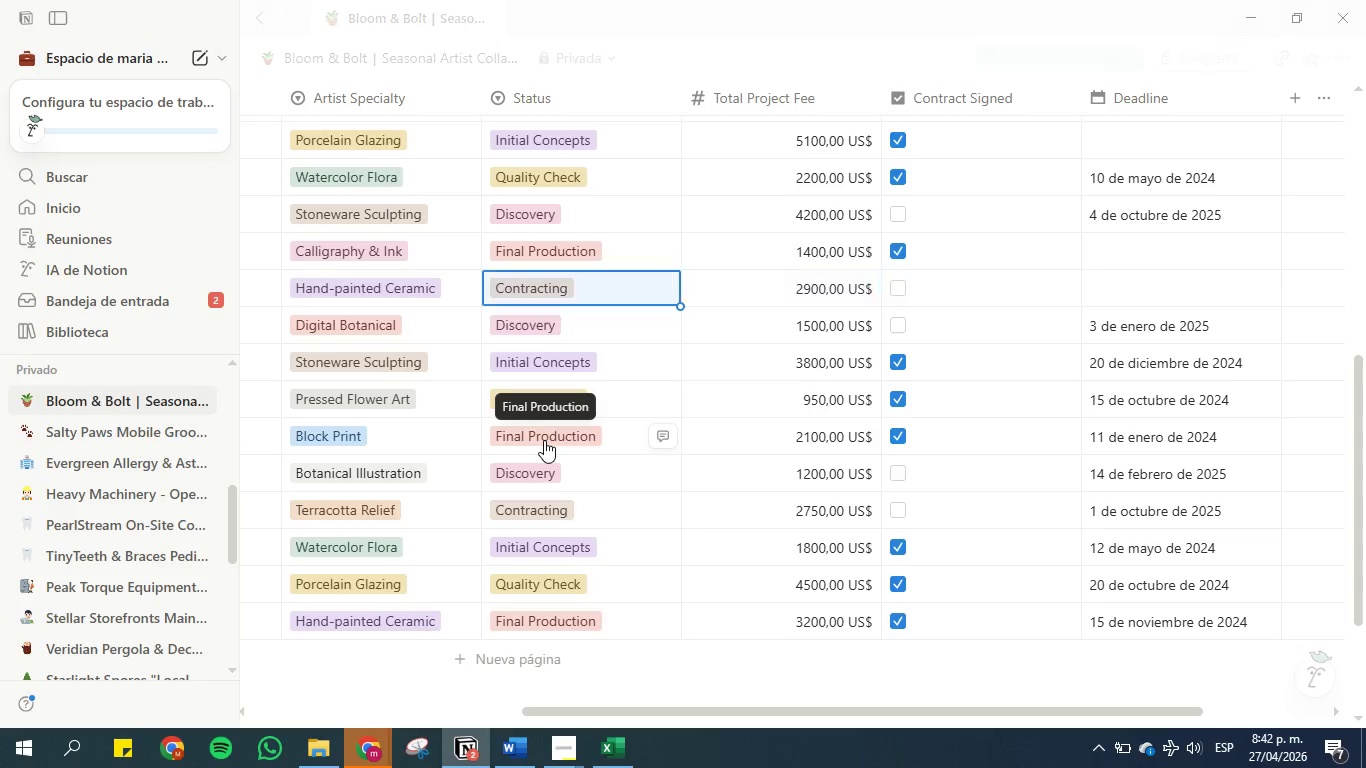 
key(ArrowLeft)
 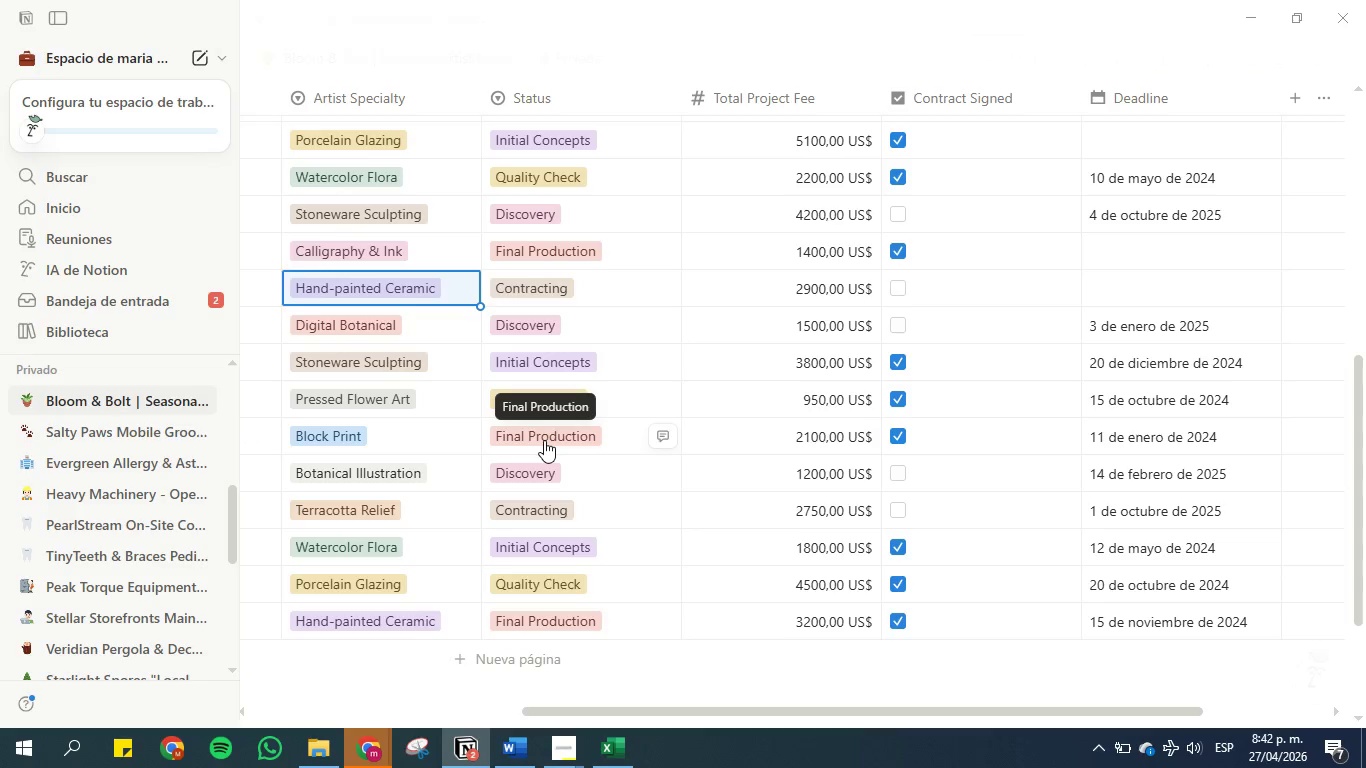 
key(ArrowLeft)
 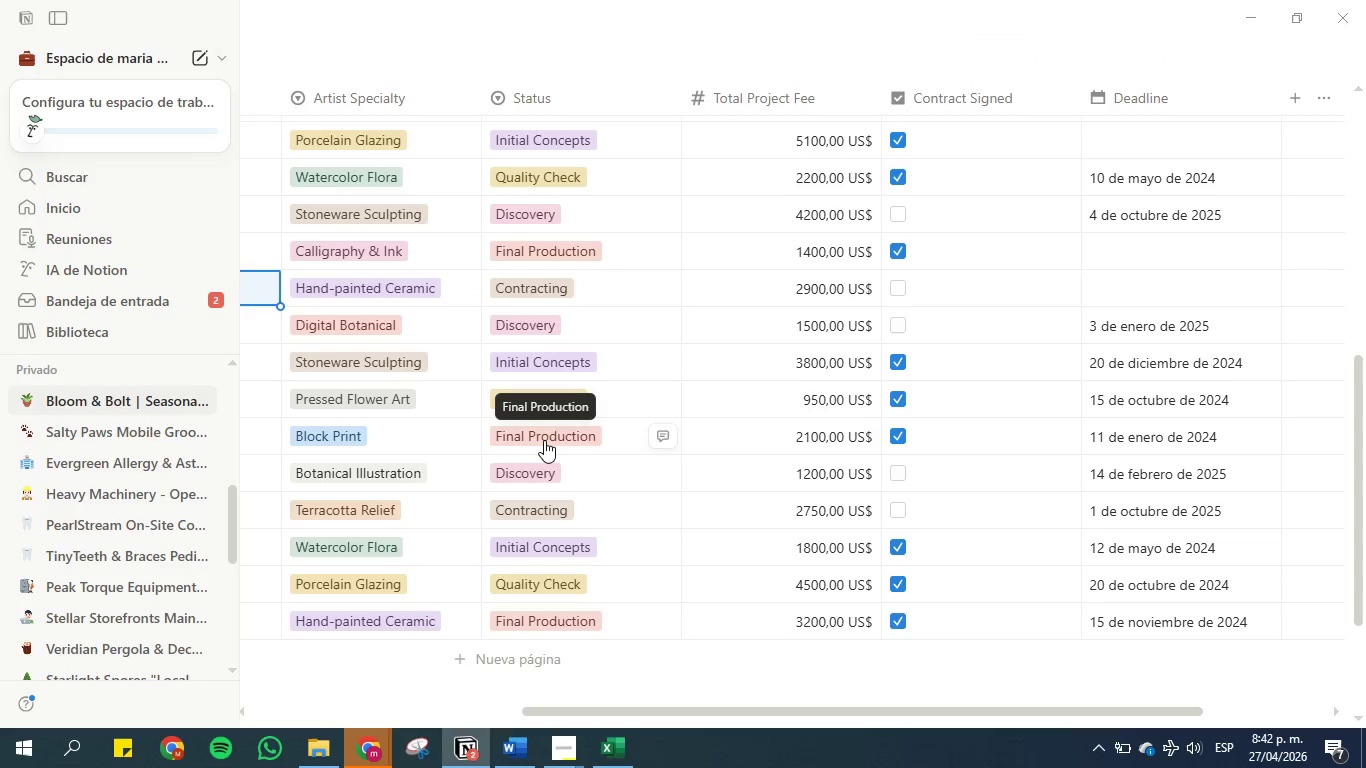 
key(ArrowLeft)
 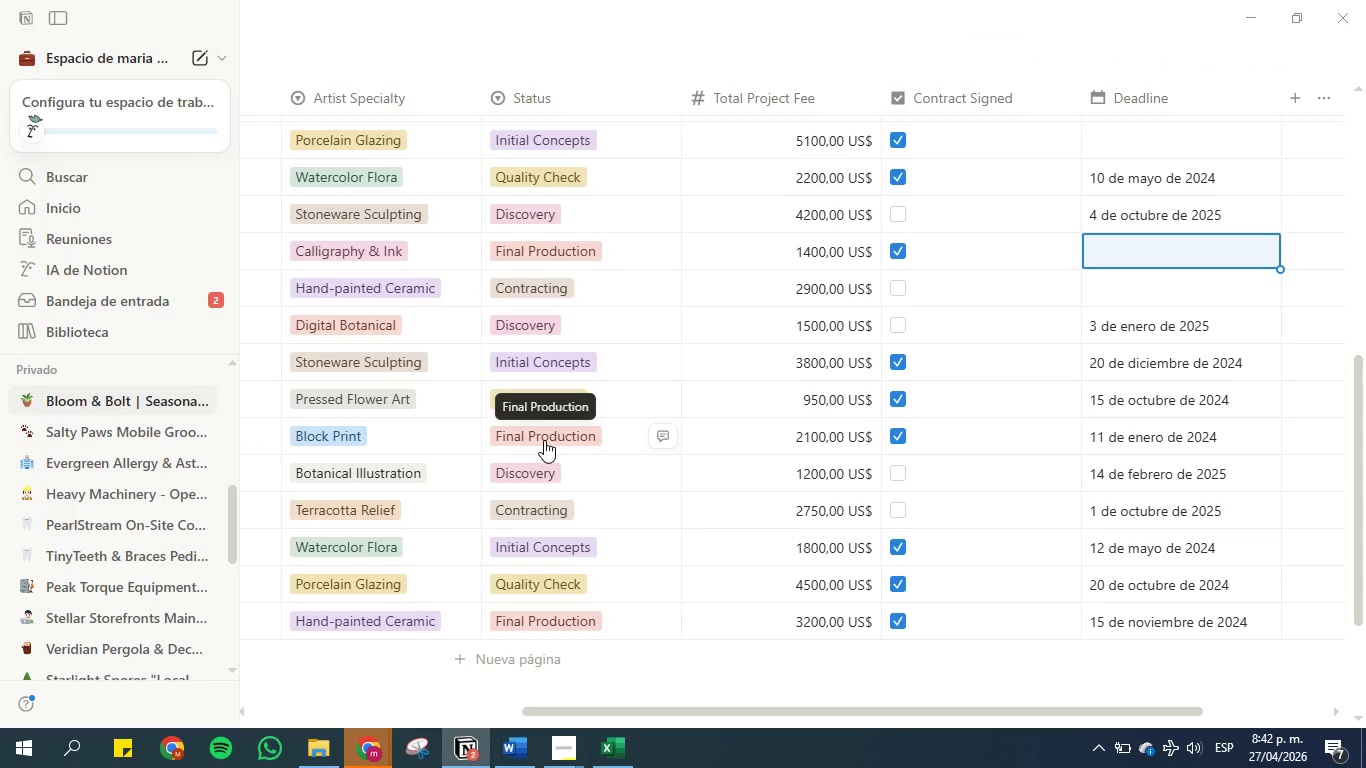 
key(ArrowLeft)
 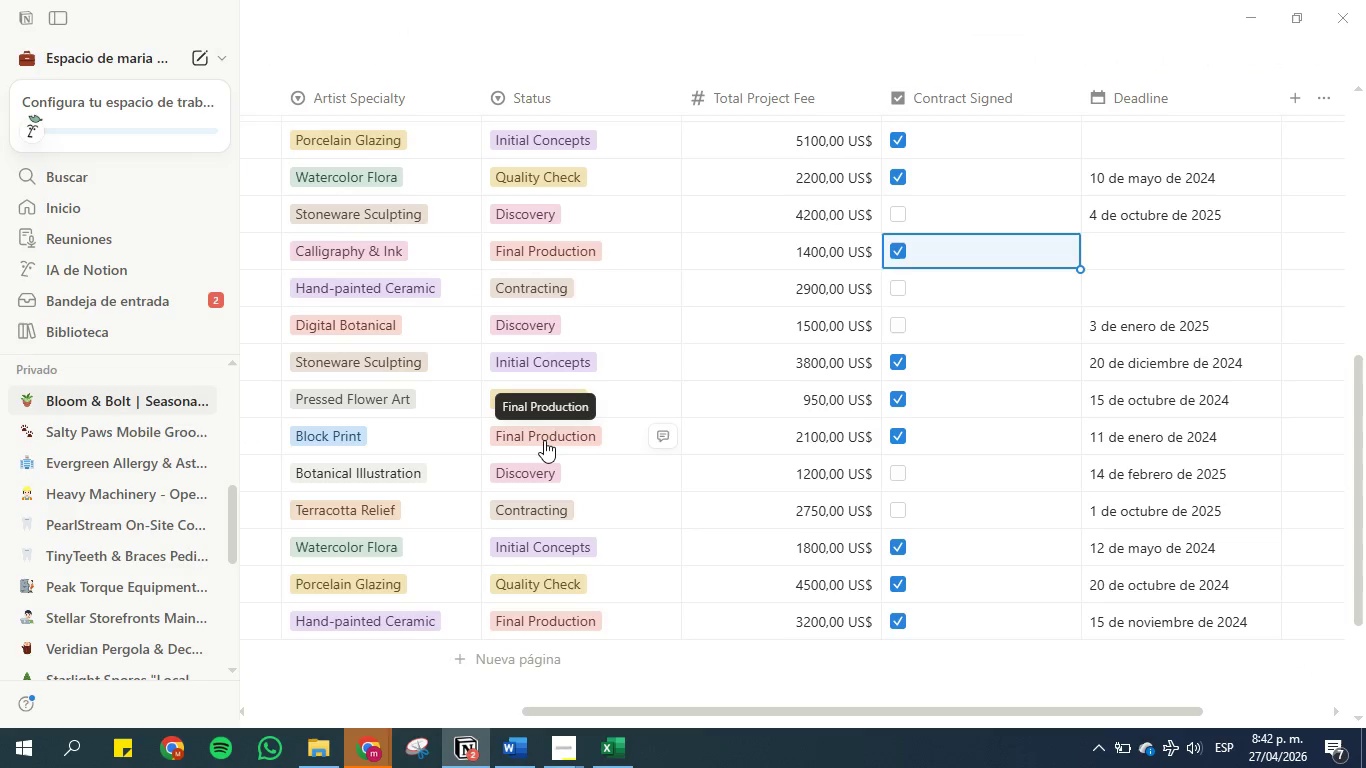 
key(ArrowLeft)
 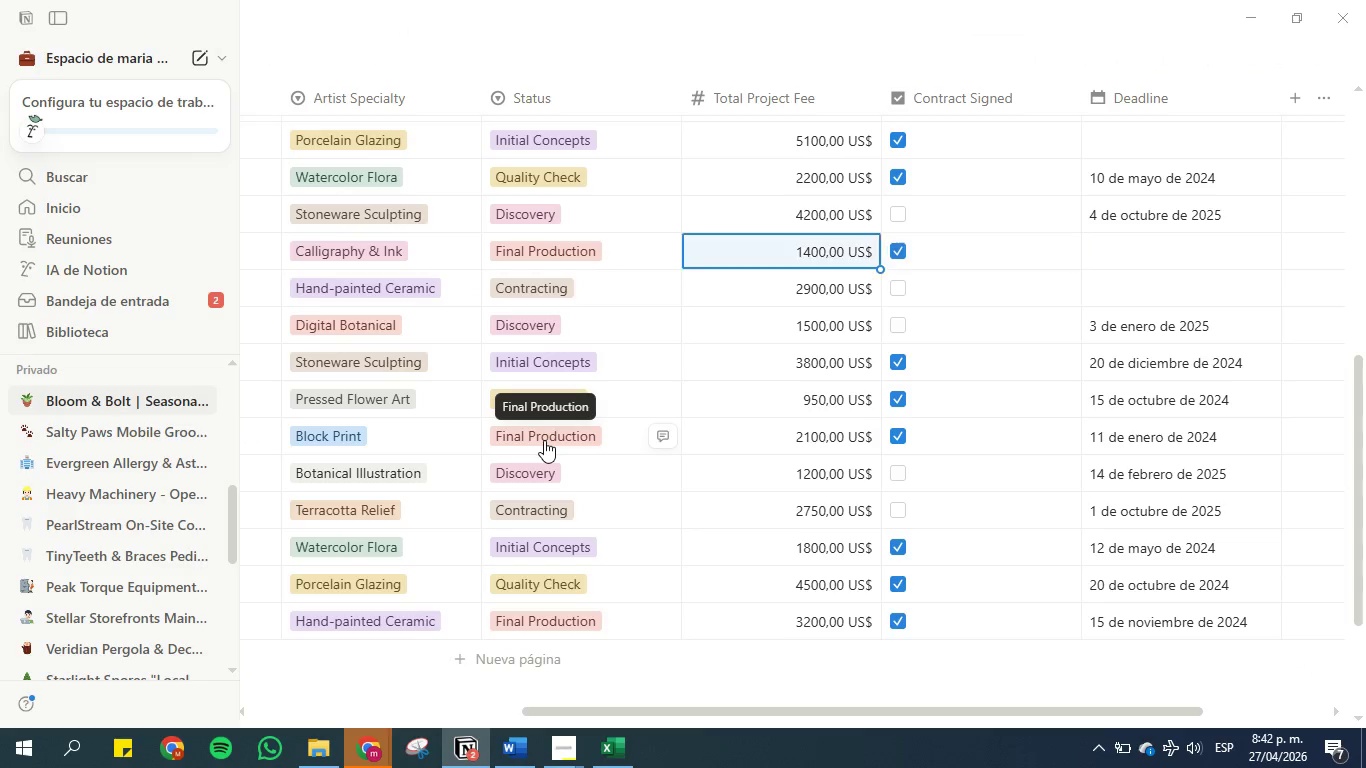 
key(ArrowLeft)
 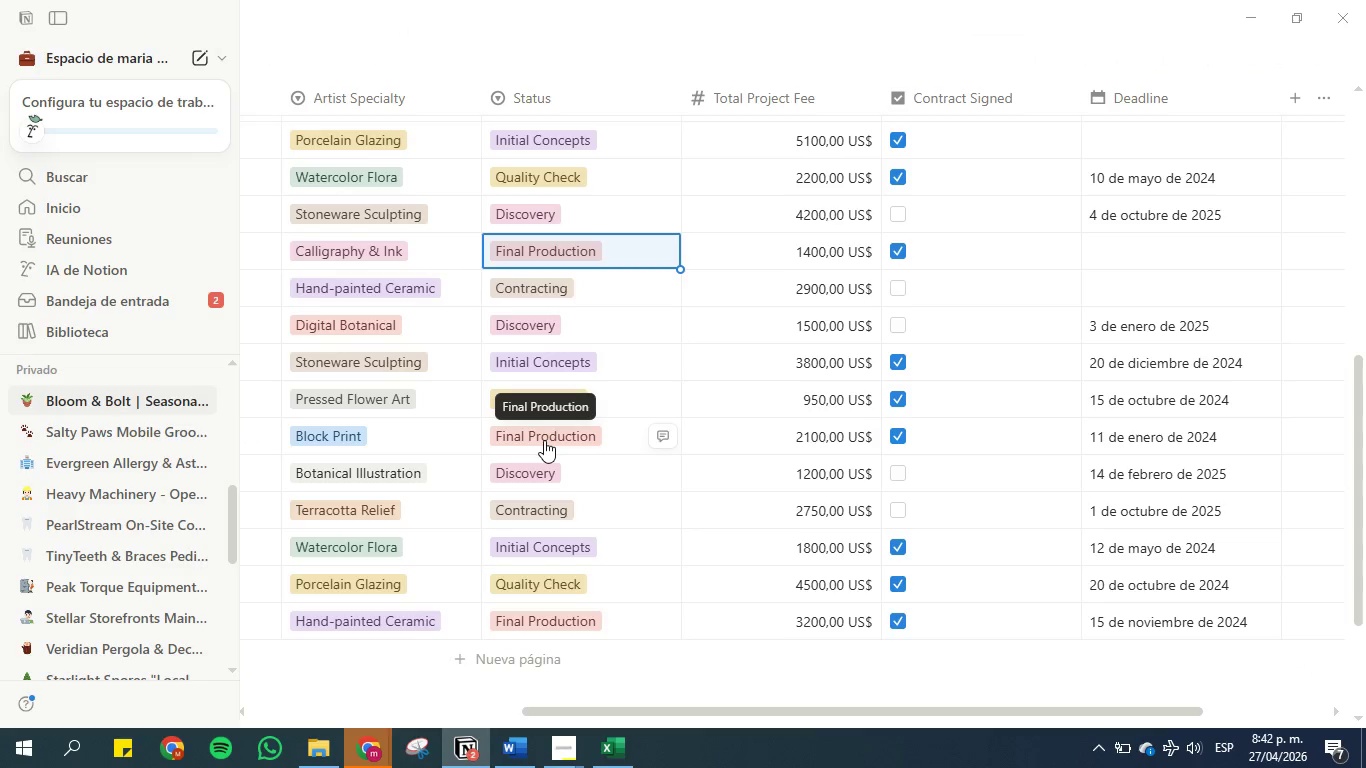 
key(ArrowLeft)
 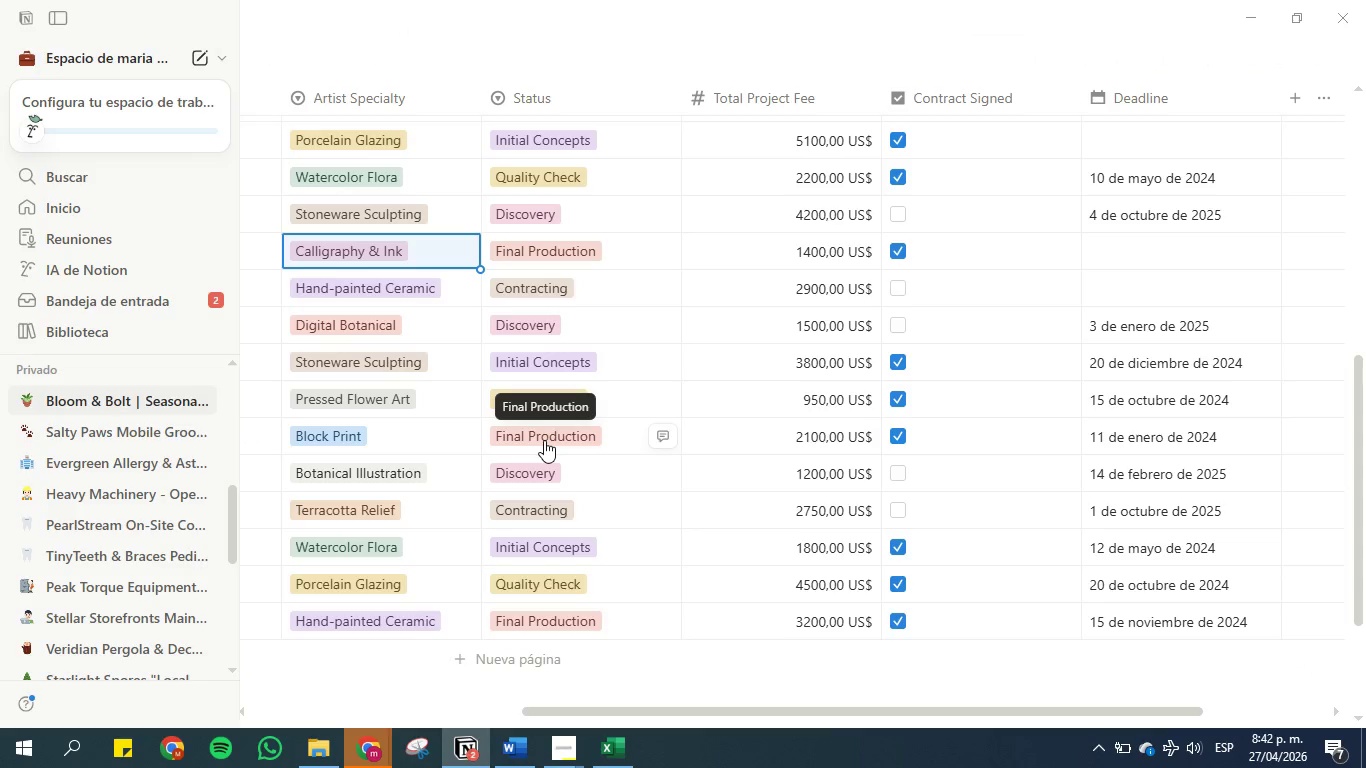 
key(ArrowLeft)
 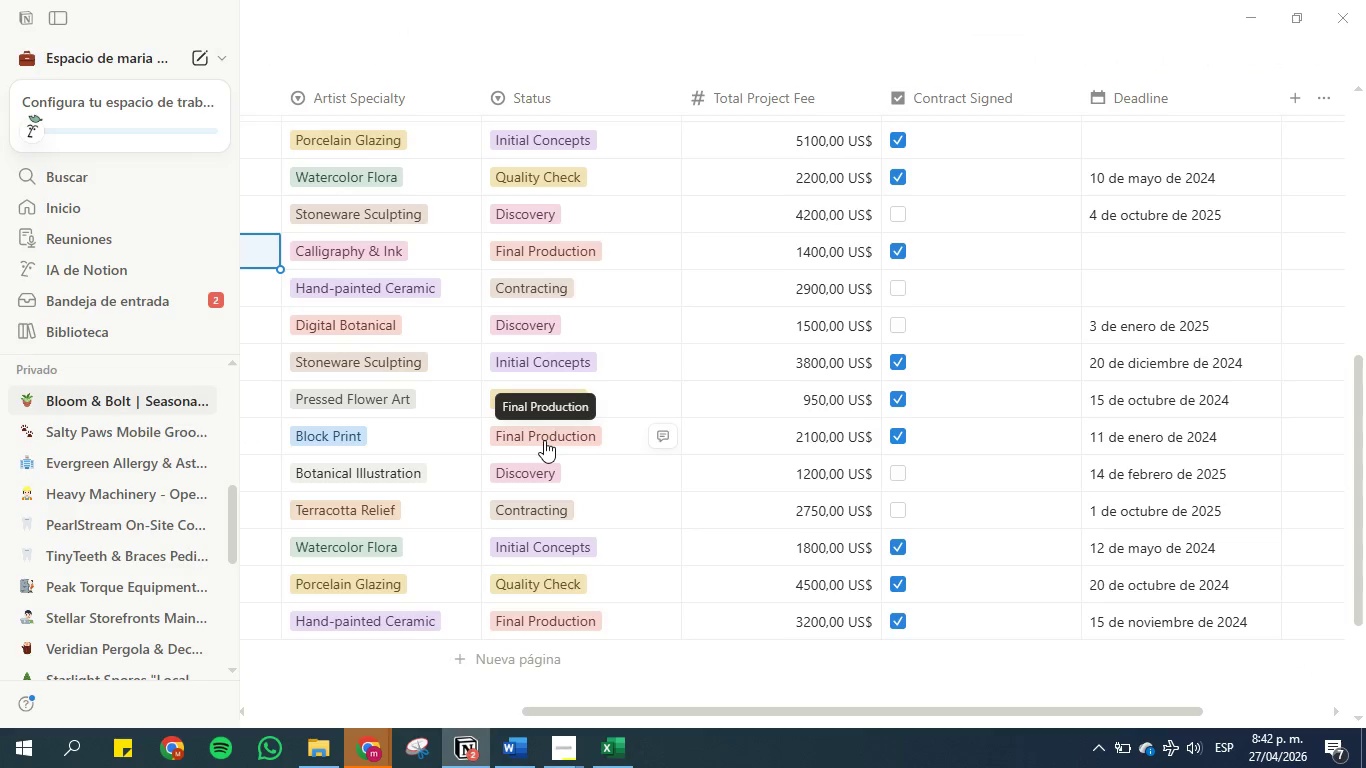 
key(ArrowLeft)
 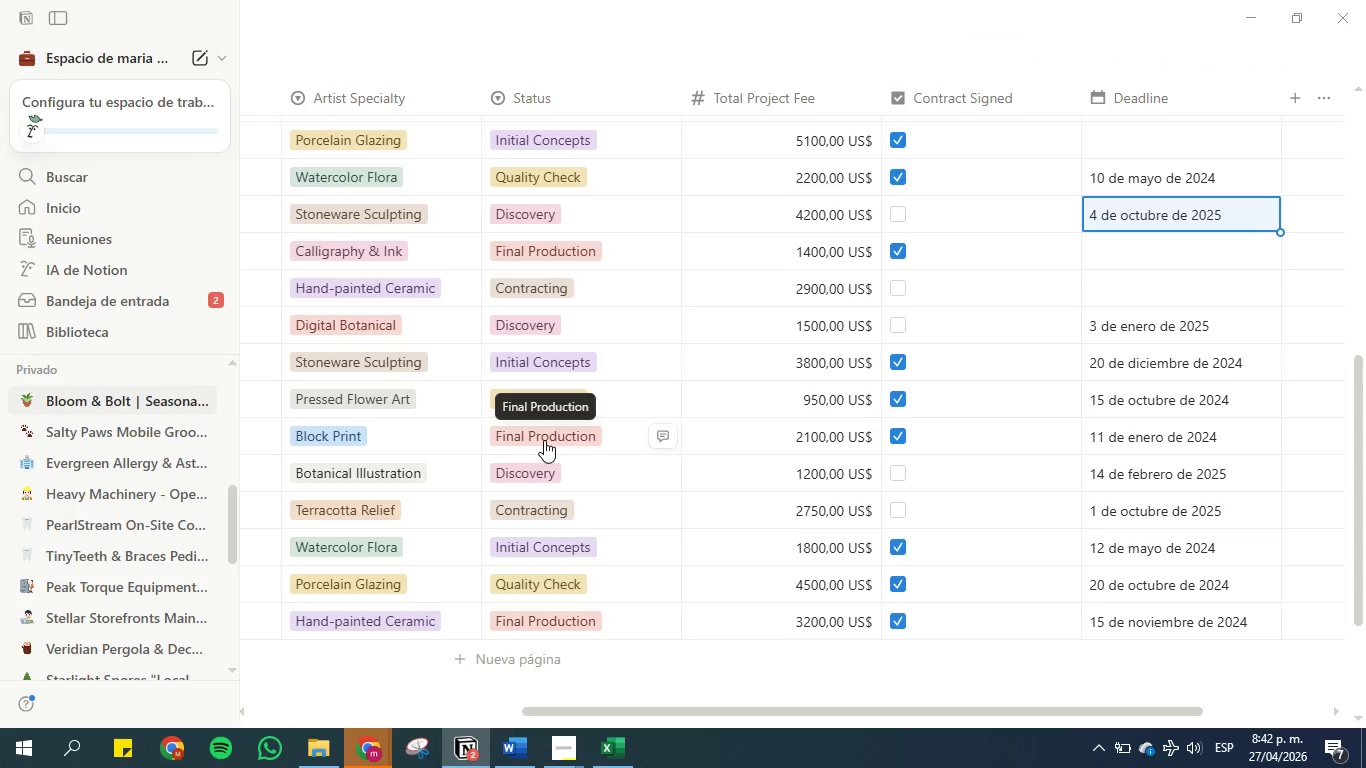 
key(ArrowLeft)
 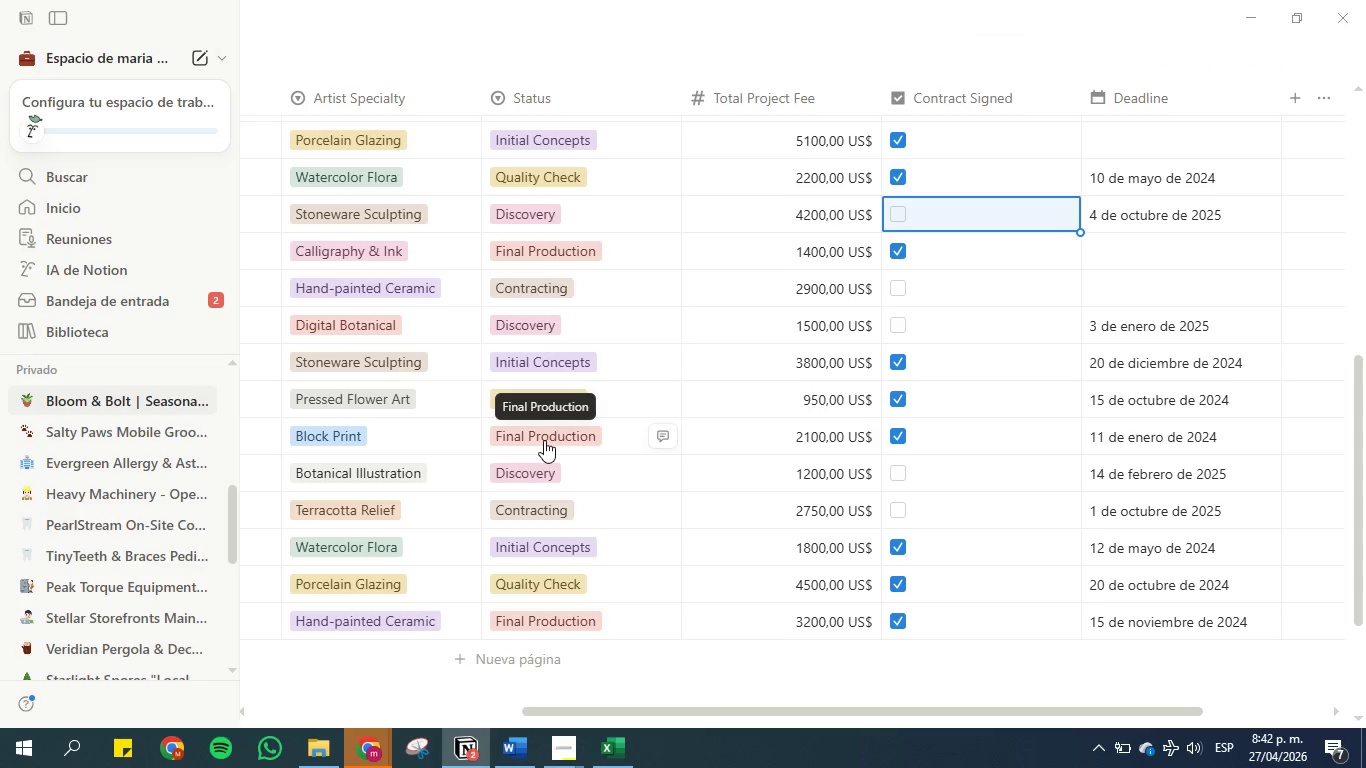 
key(ArrowLeft)
 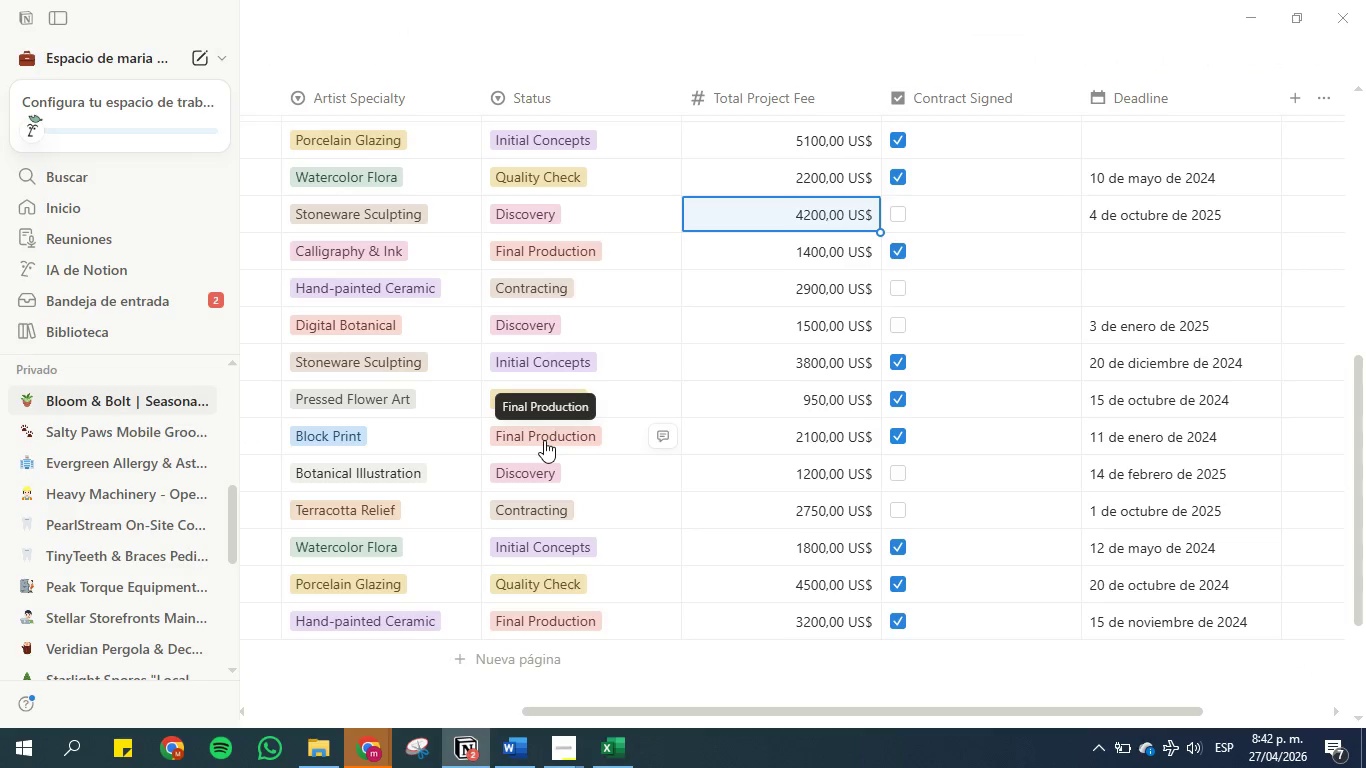 
key(ArrowDown)
 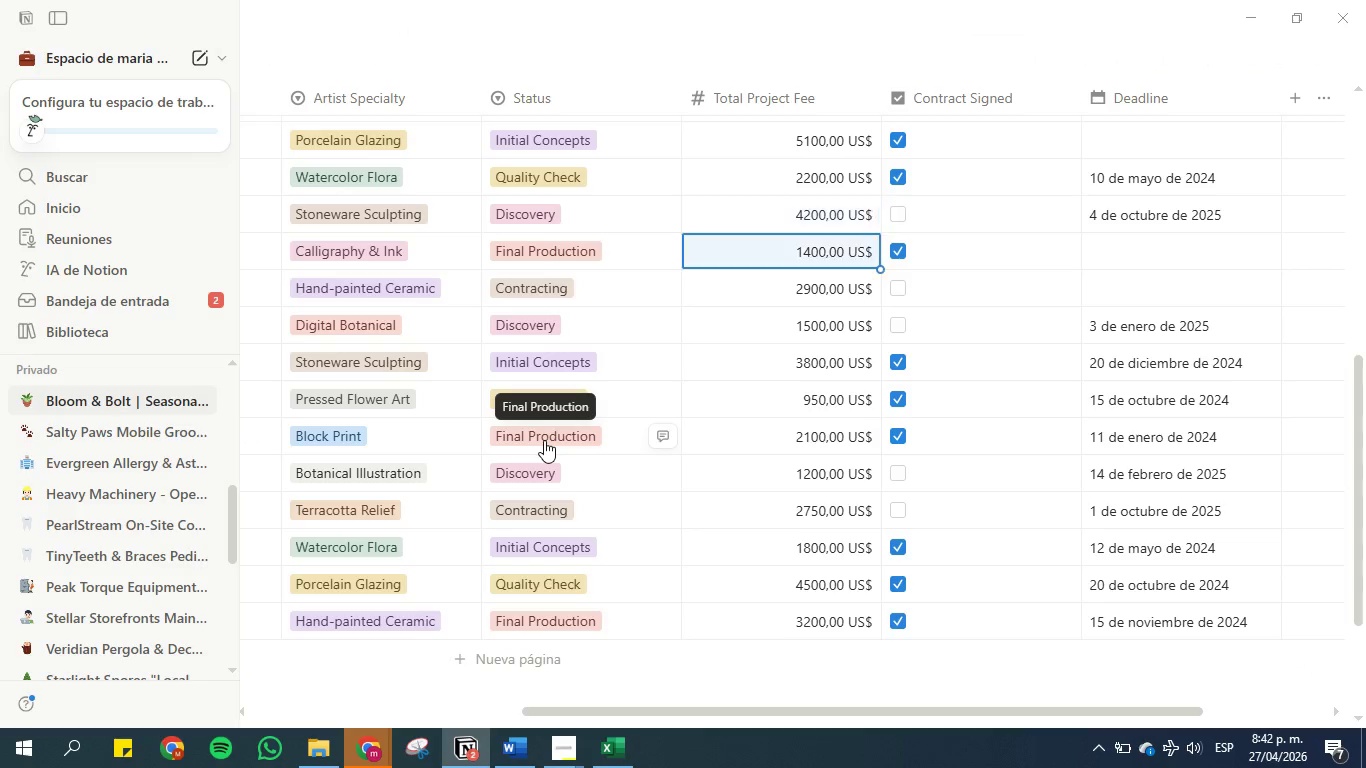 
key(ArrowDown)
 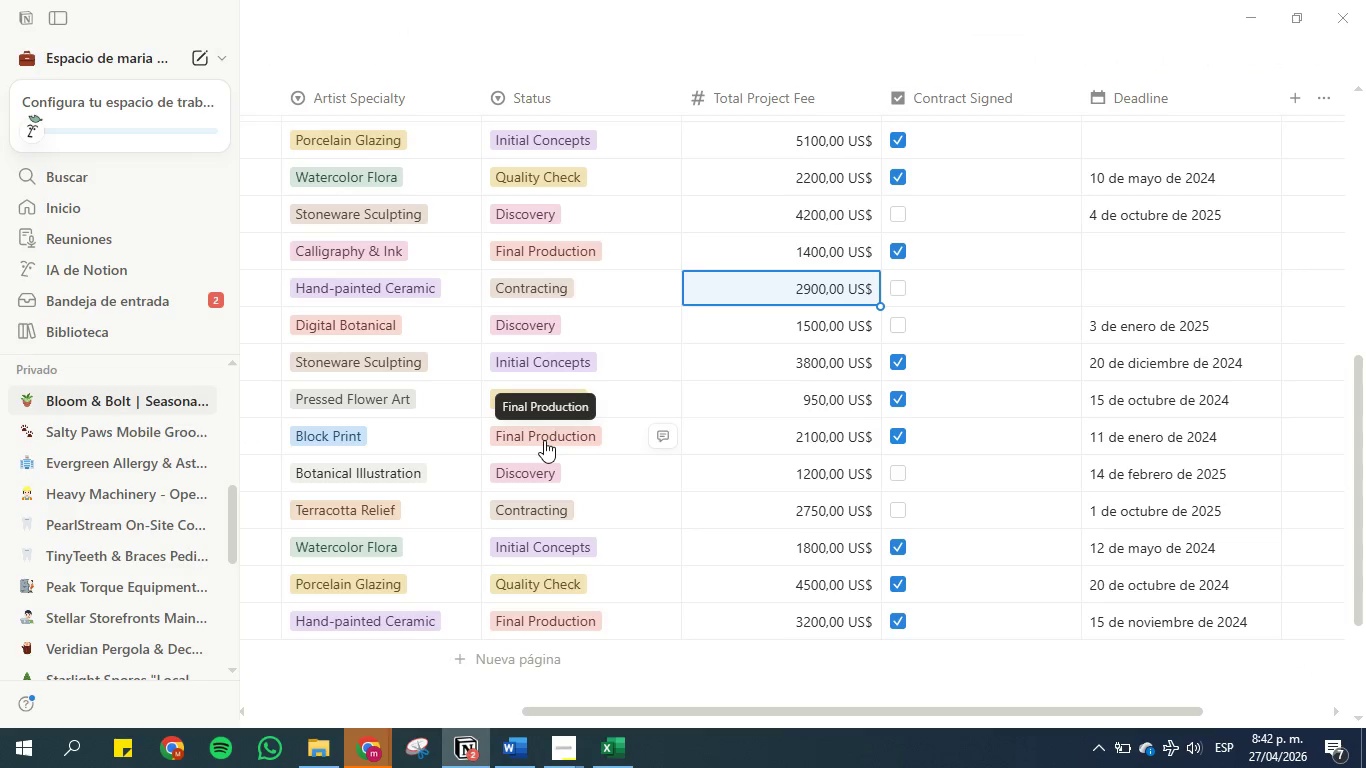 
key(ArrowRight)
 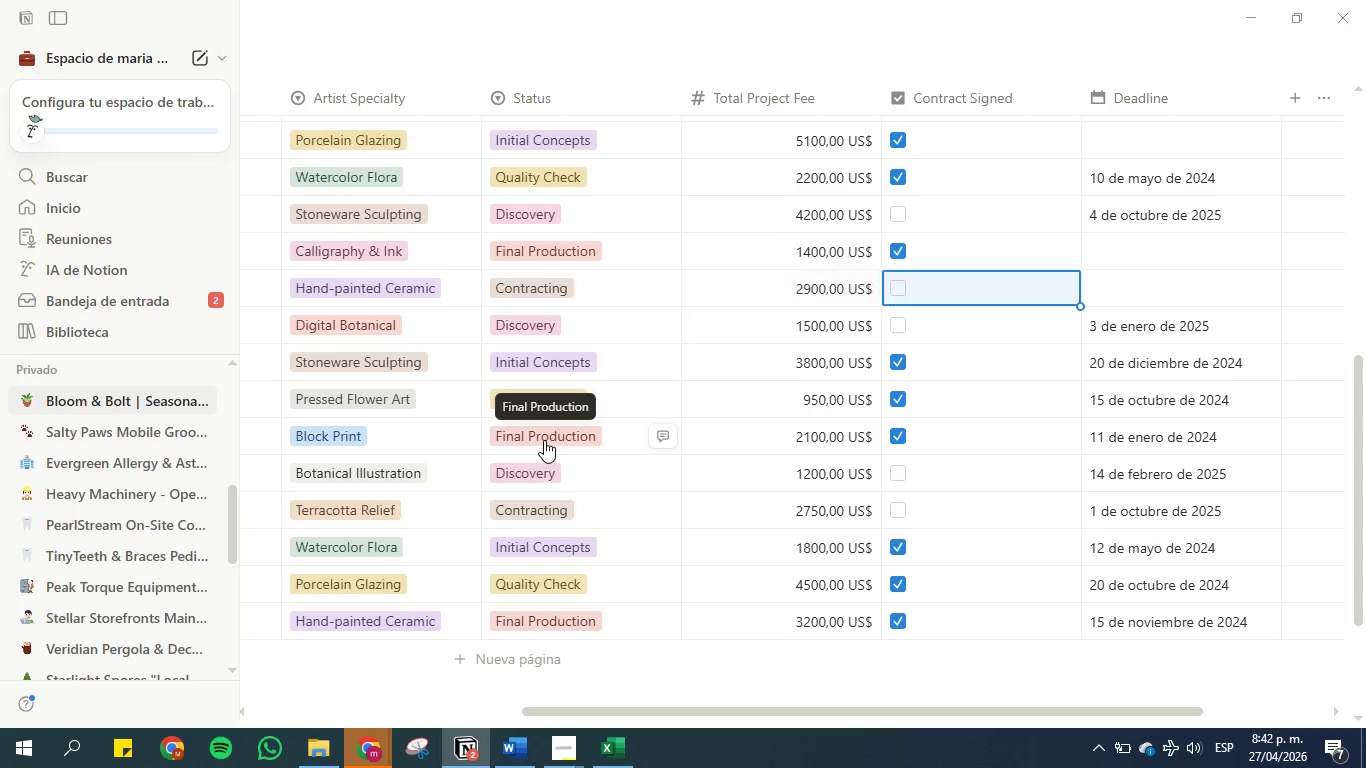 
key(ArrowRight)
 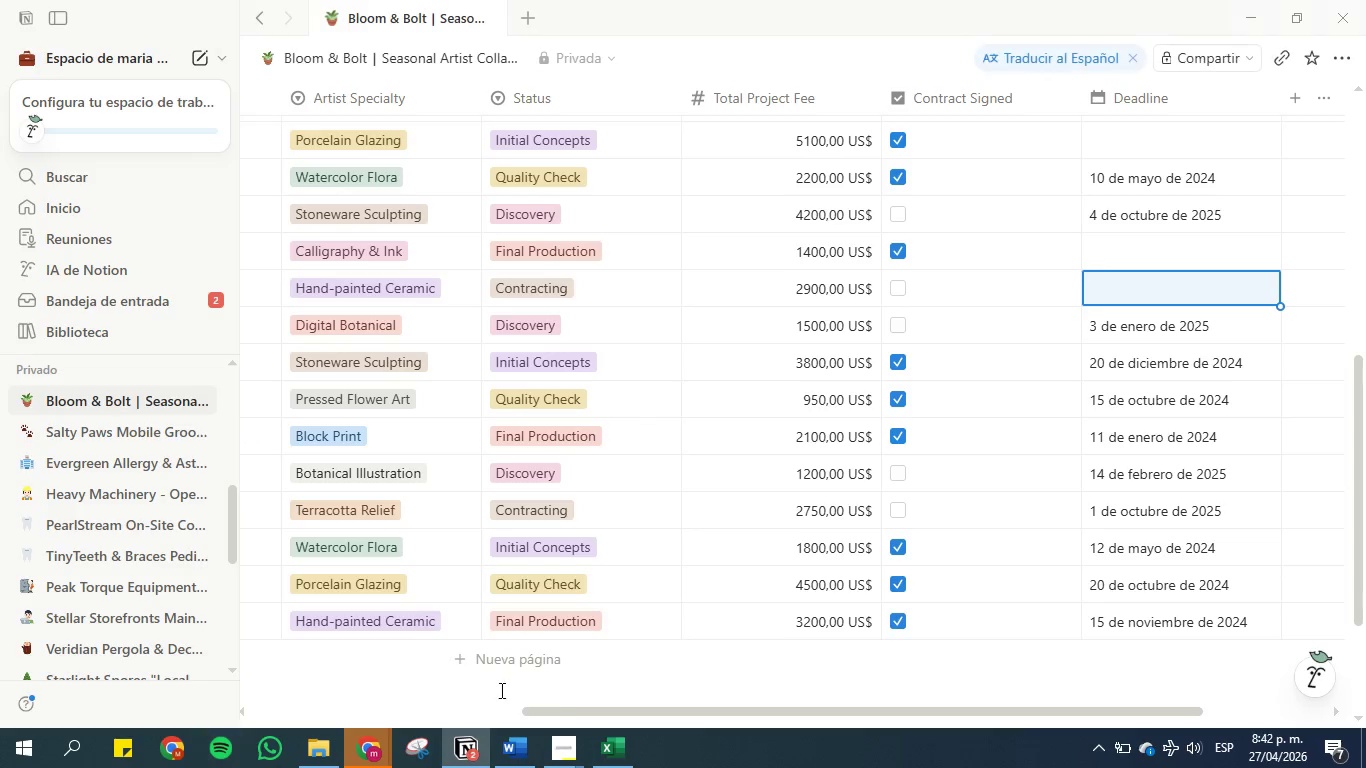 
left_click([616, 743])
 